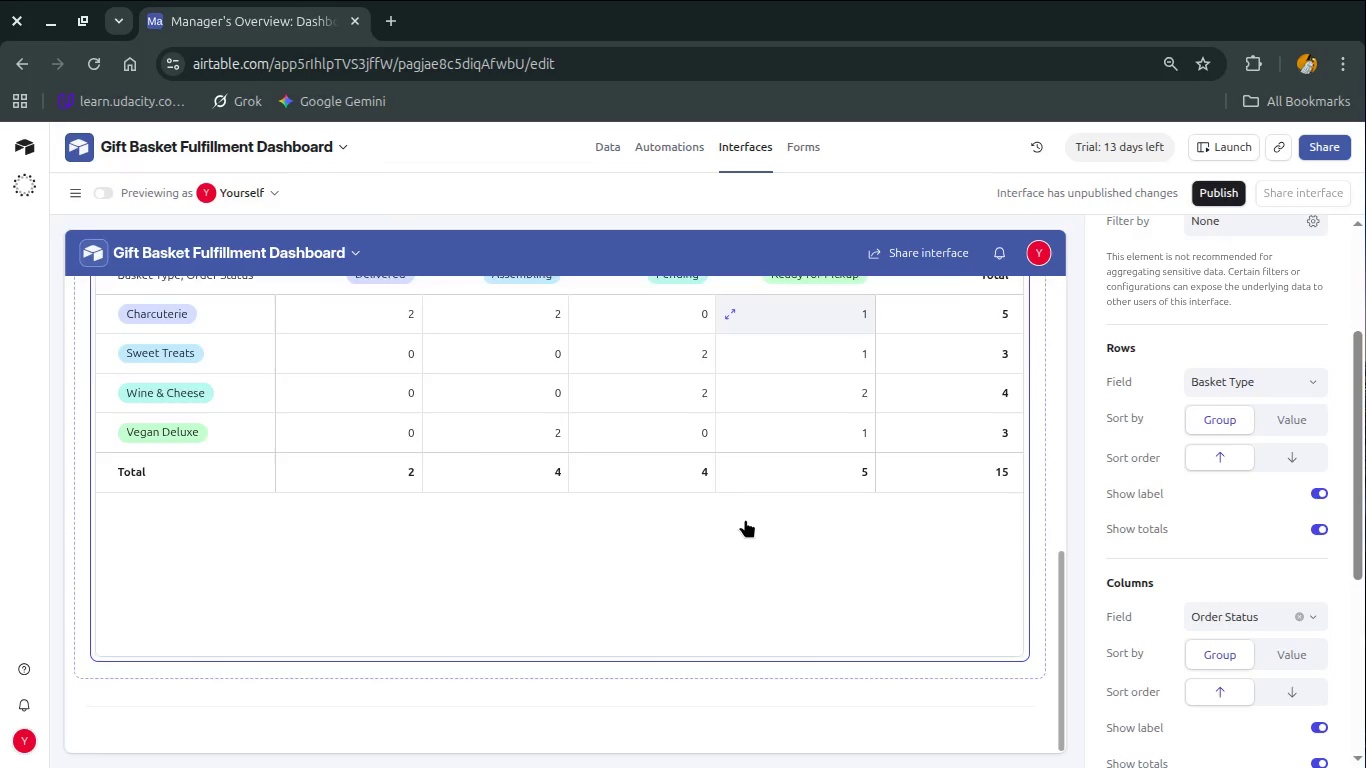 
scroll: coordinate [745, 519], scroll_direction: up, amount: 1.0
 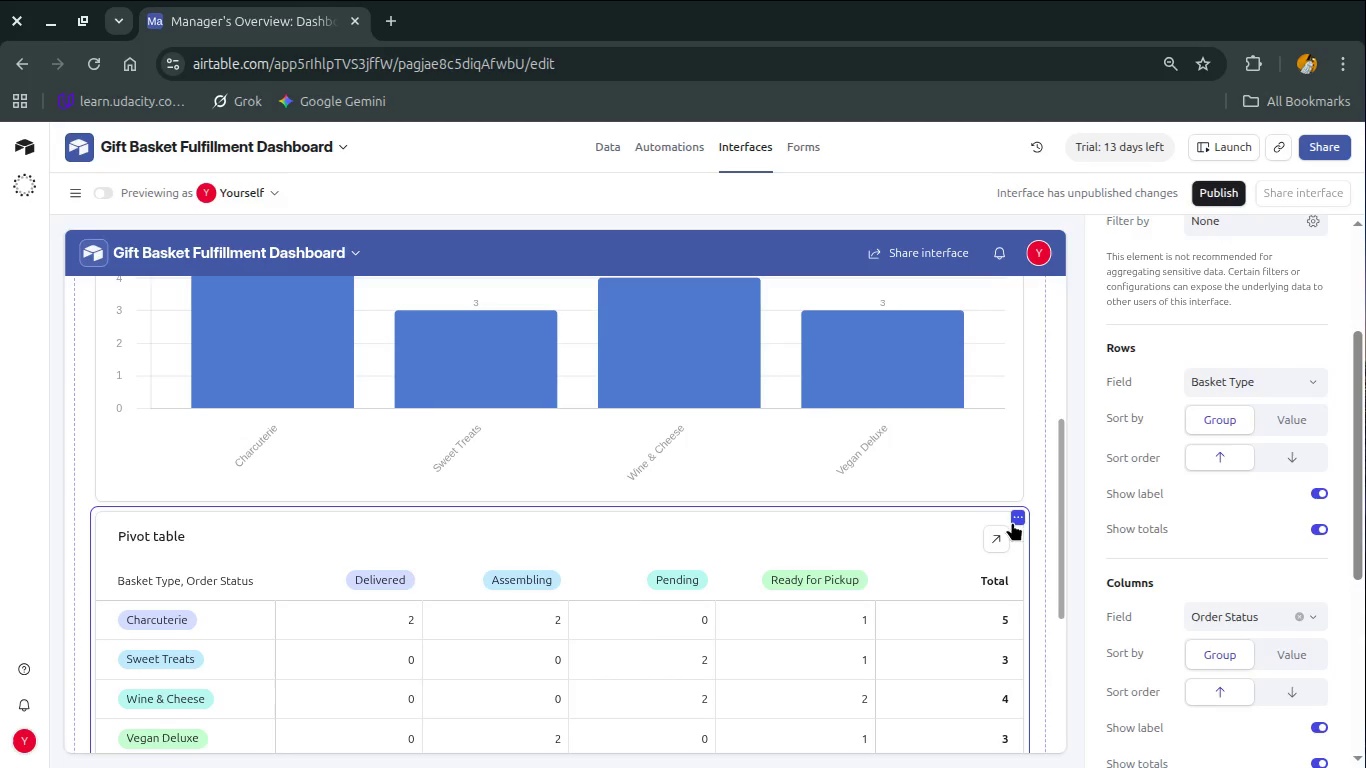 
left_click([1013, 511])
 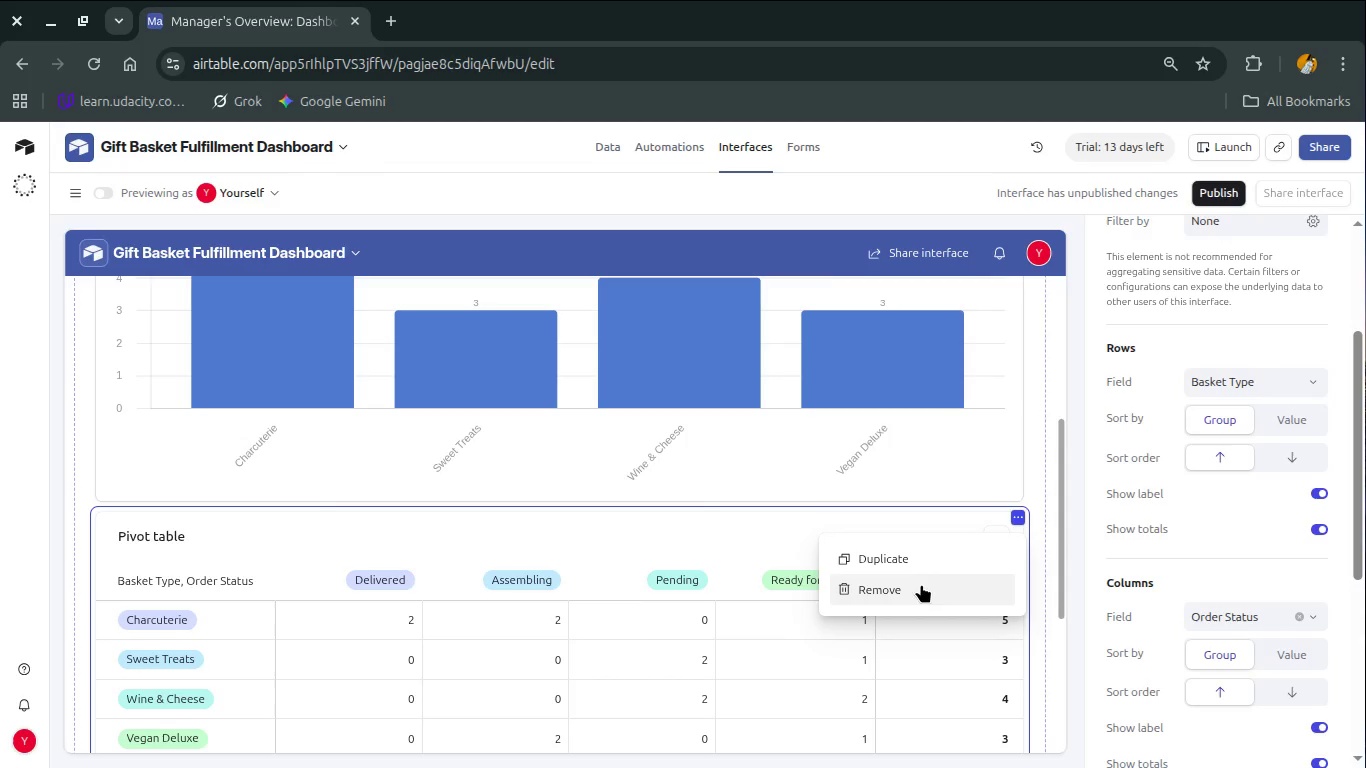 
left_click([921, 584])
 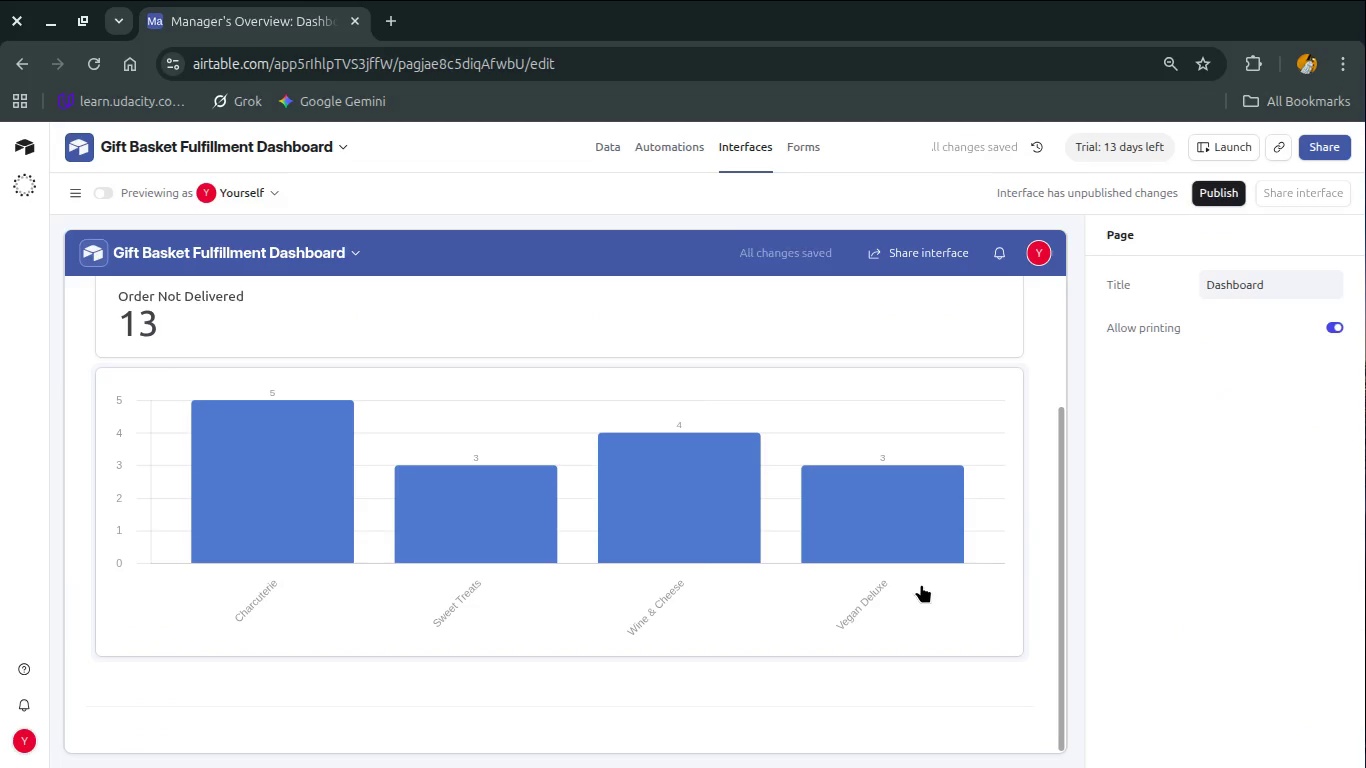 
scroll: coordinate [921, 584], scroll_direction: up, amount: 3.0
 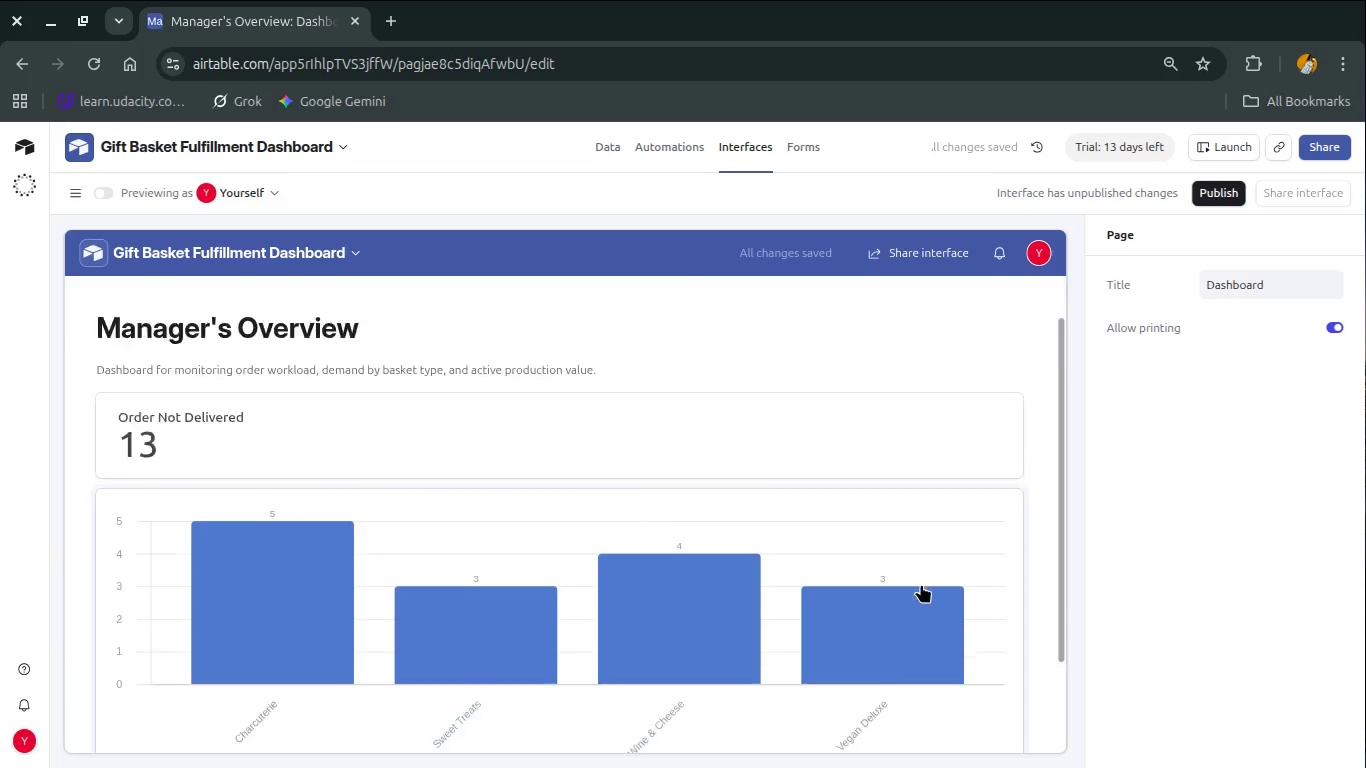 
scroll: coordinate [921, 584], scroll_direction: none, amount: 0.0
 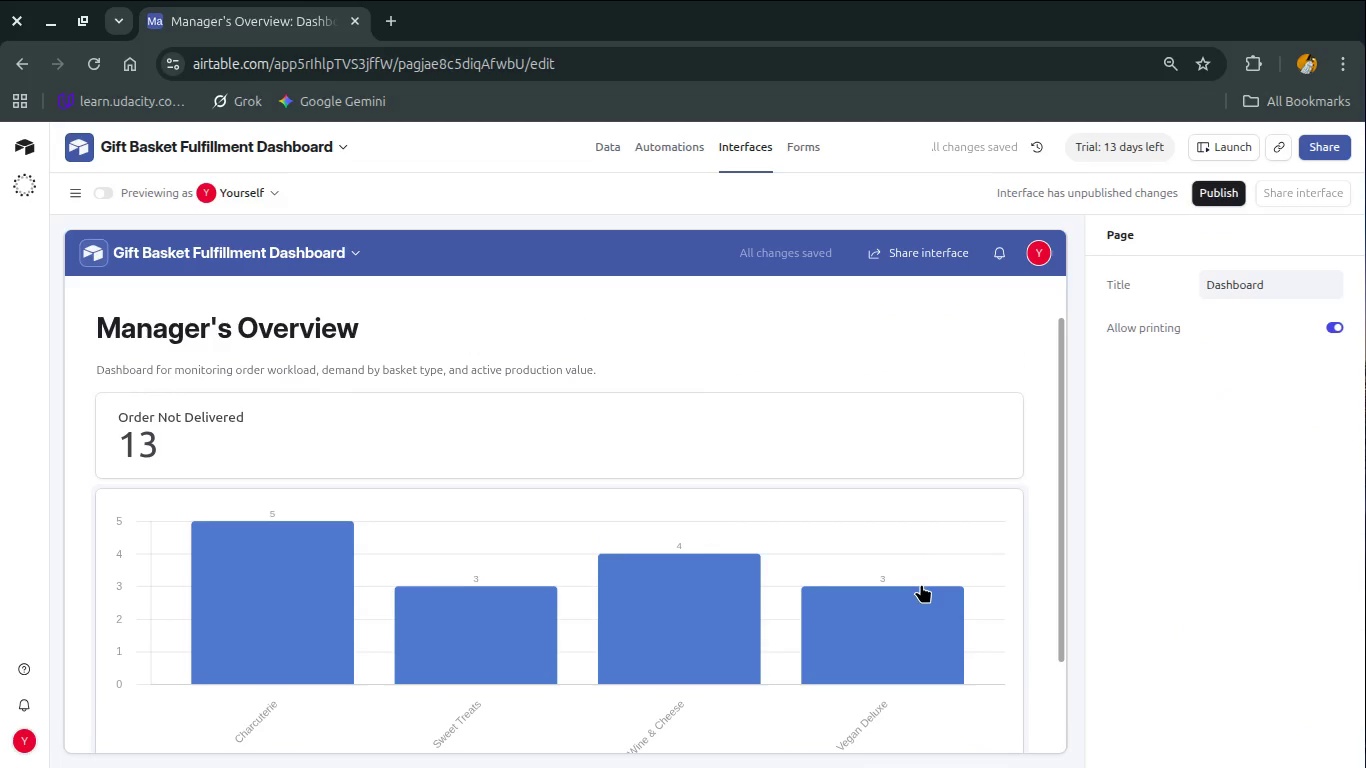 
left_click([908, 515])
 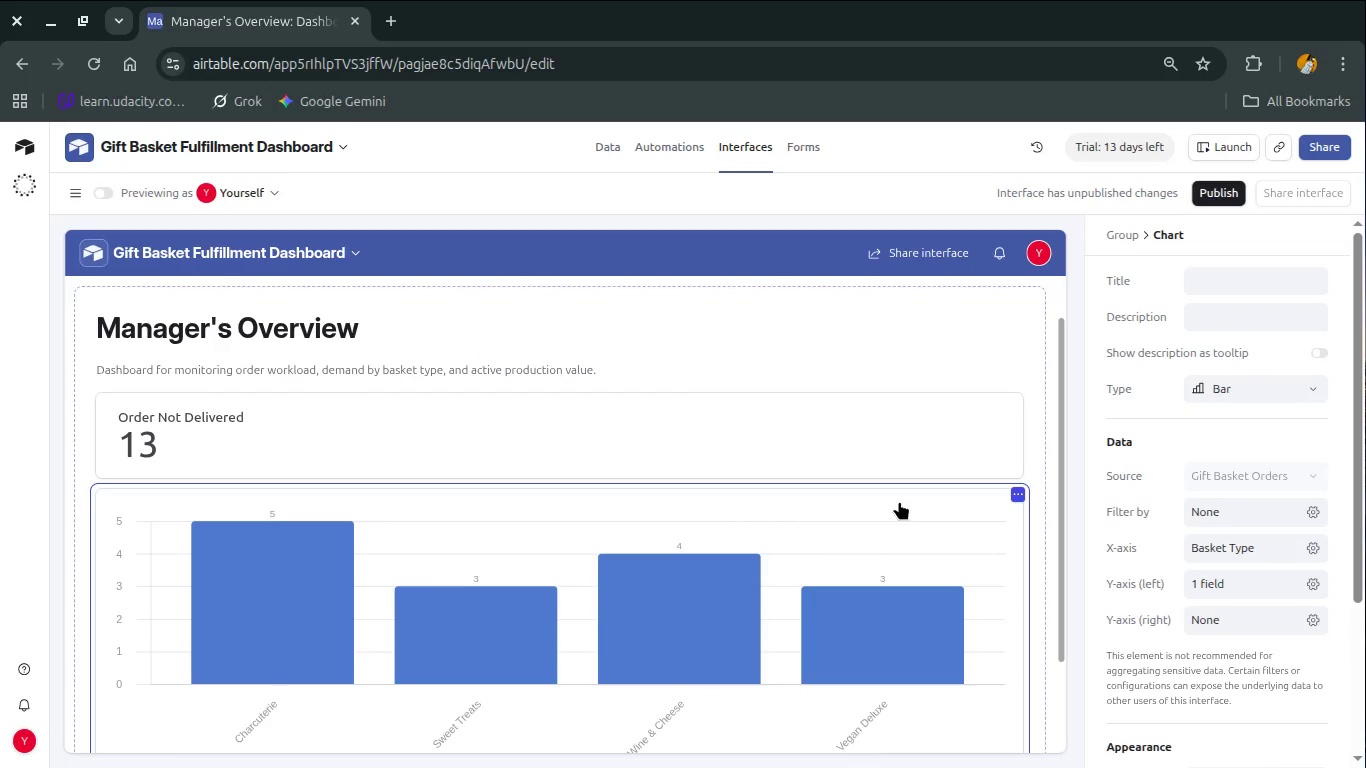 
scroll: coordinate [978, 504], scroll_direction: down, amount: 6.0
 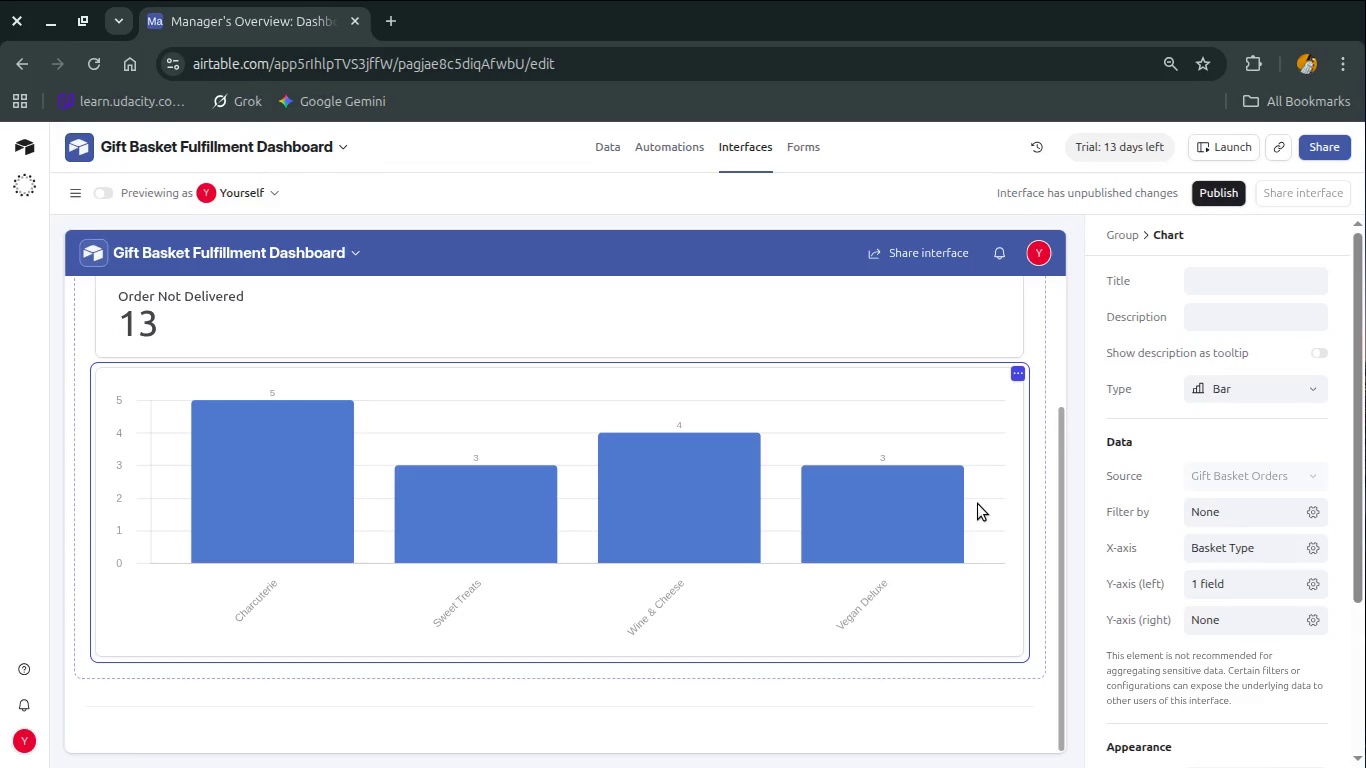 
wait(28.94)
 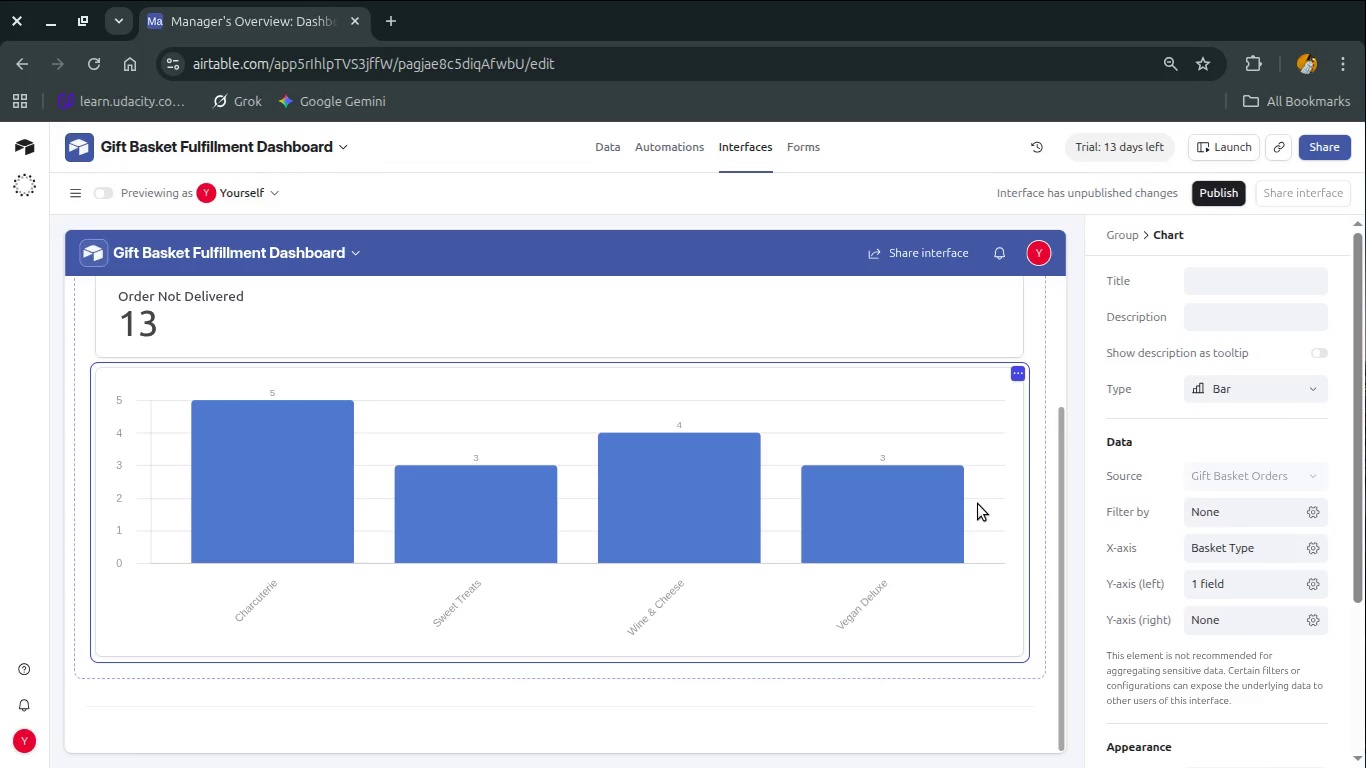 
left_click([829, 370])
 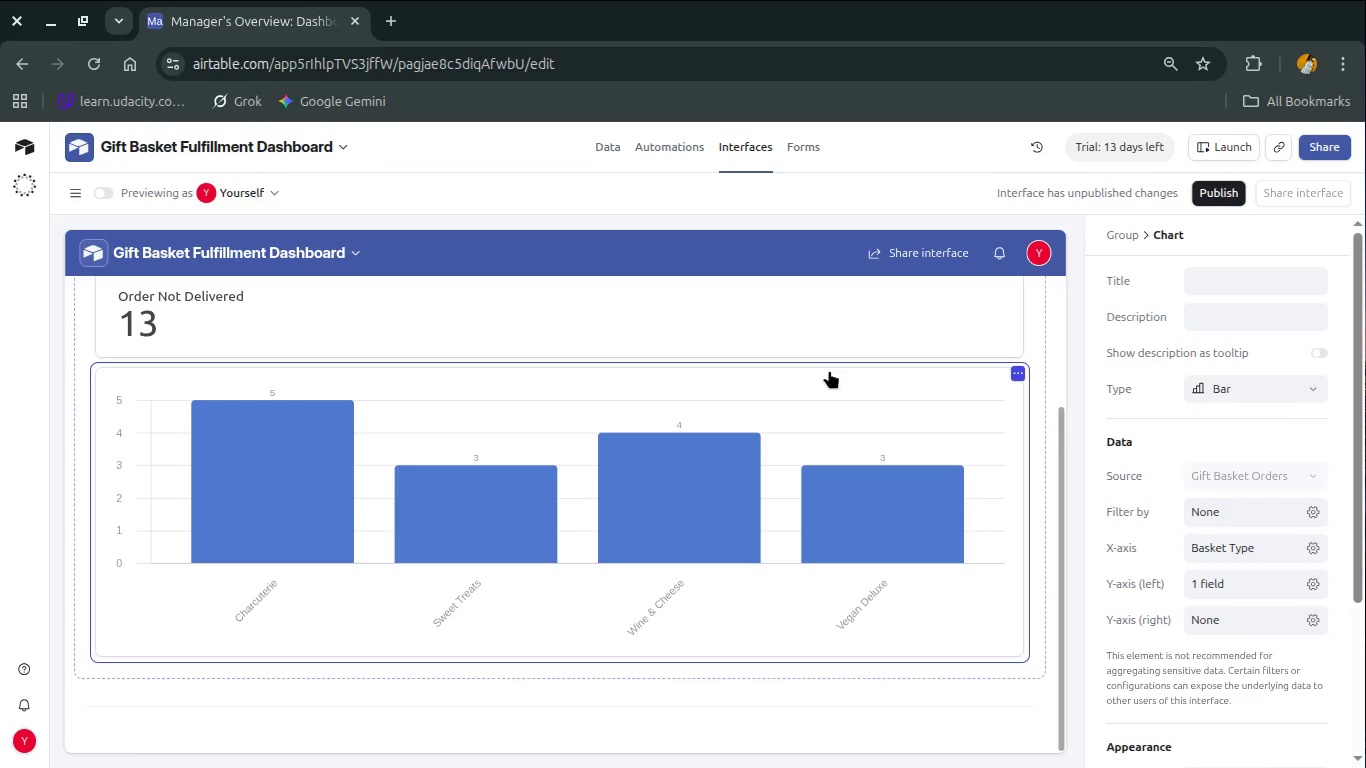 
scroll: coordinate [829, 370], scroll_direction: down, amount: 1.0
 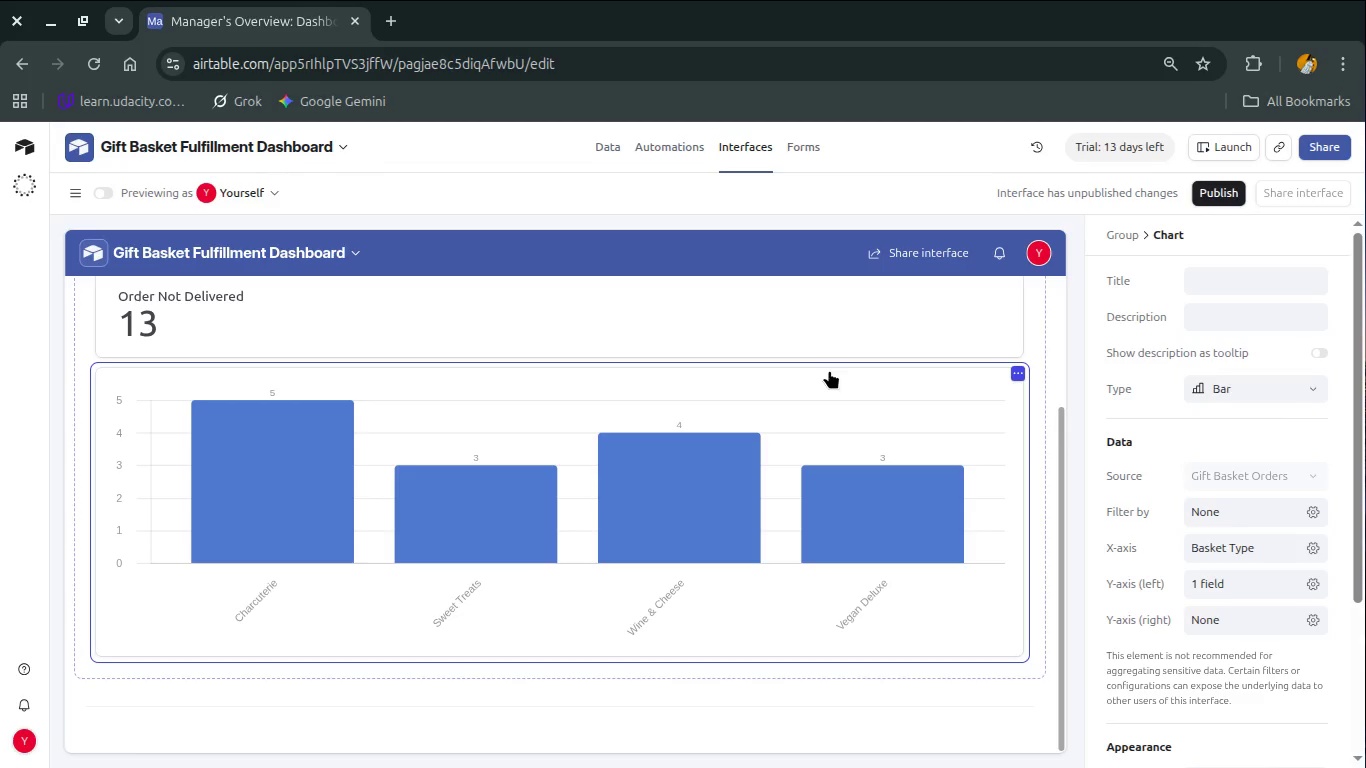 
wait(8.04)
 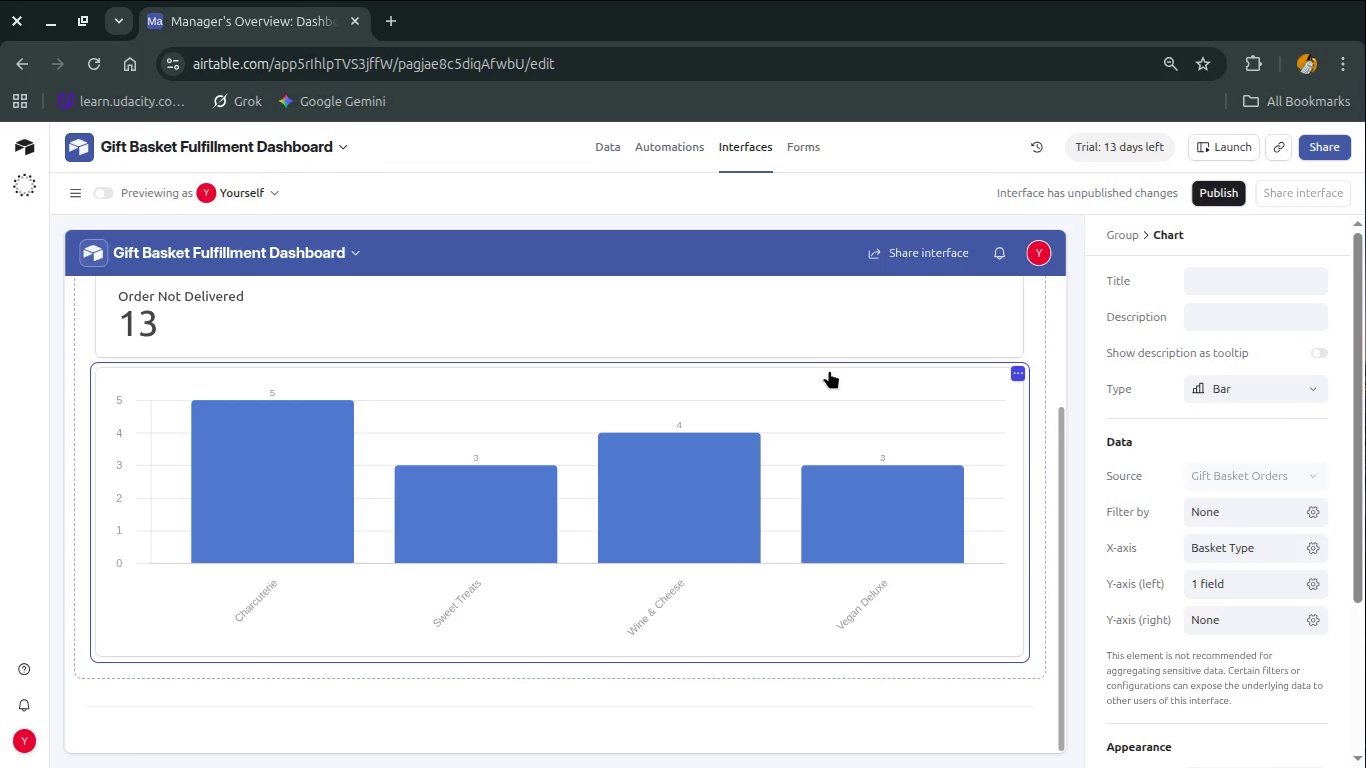 
scroll: coordinate [676, 502], scroll_direction: up, amount: 4.0
 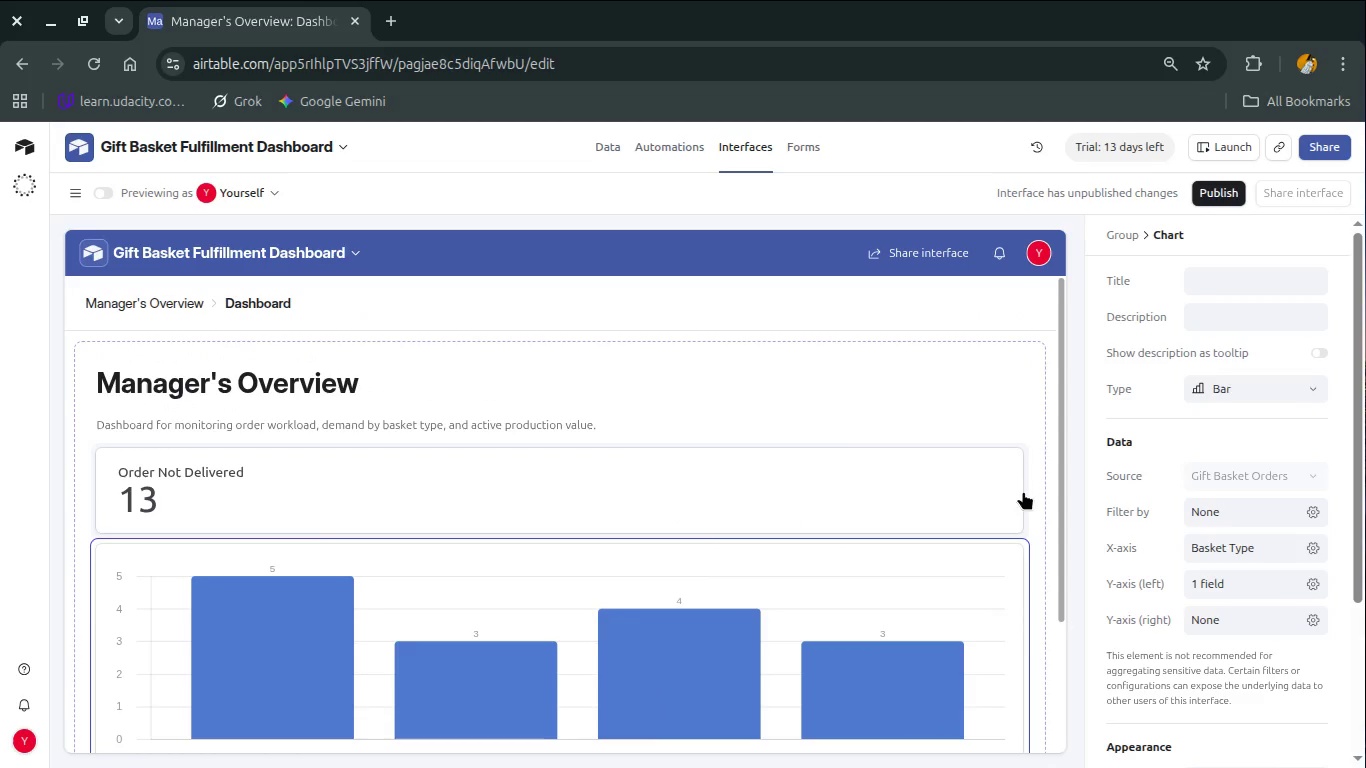 
left_click([995, 494])
 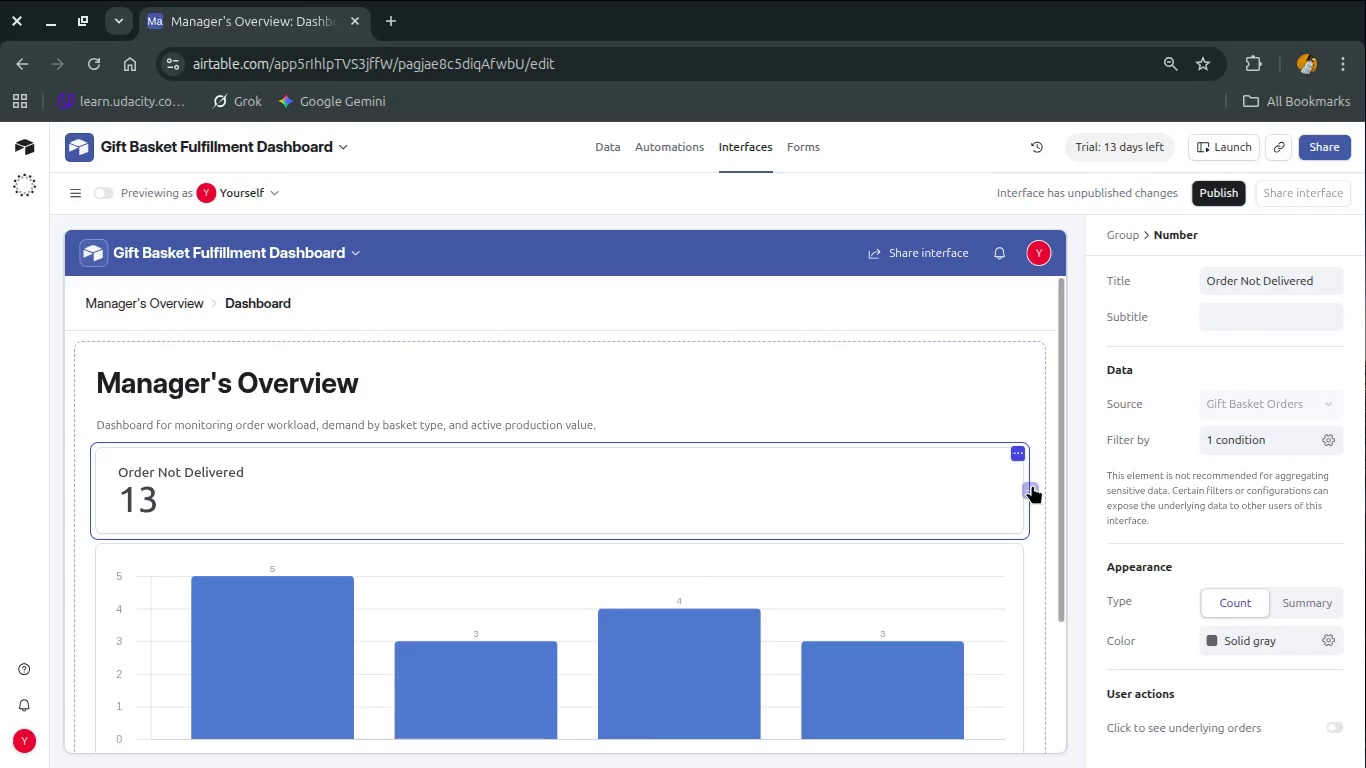 
left_click([1031, 485])
 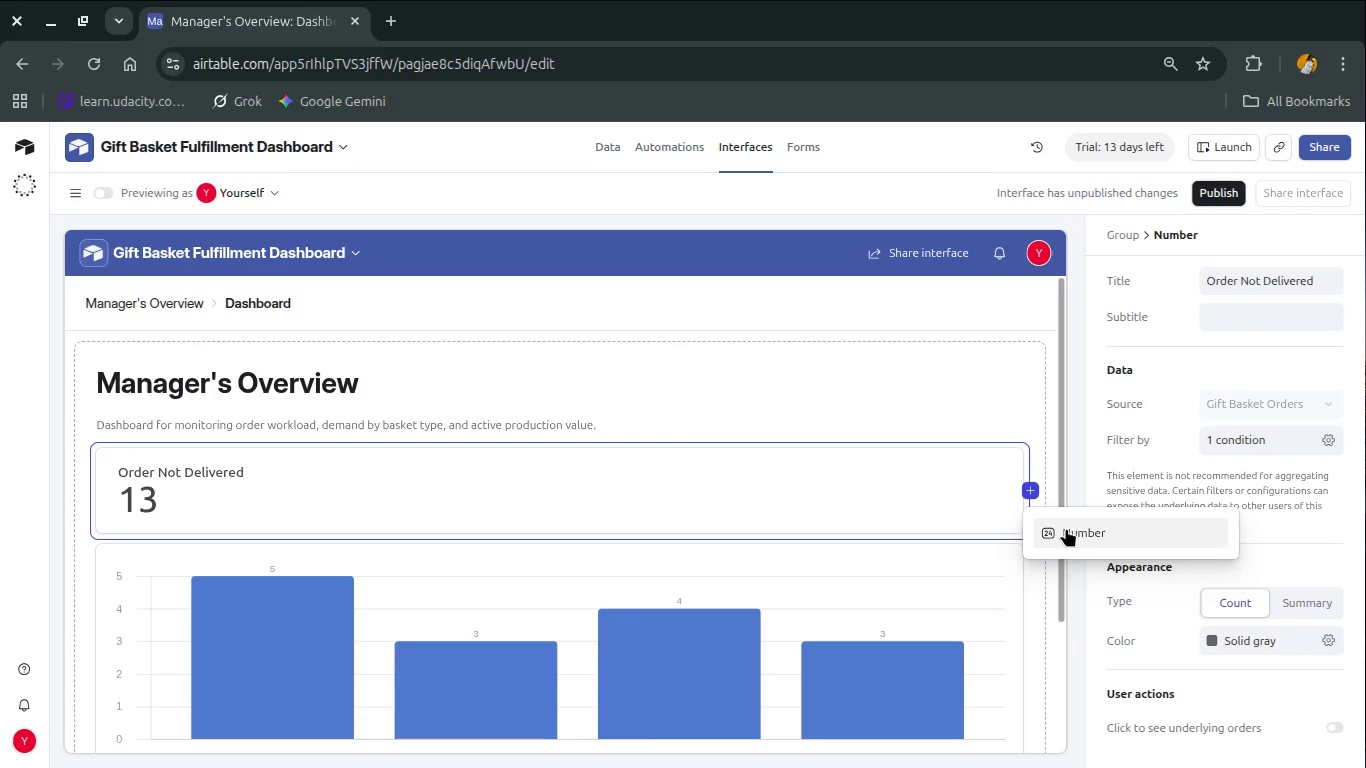 
left_click([1066, 532])
 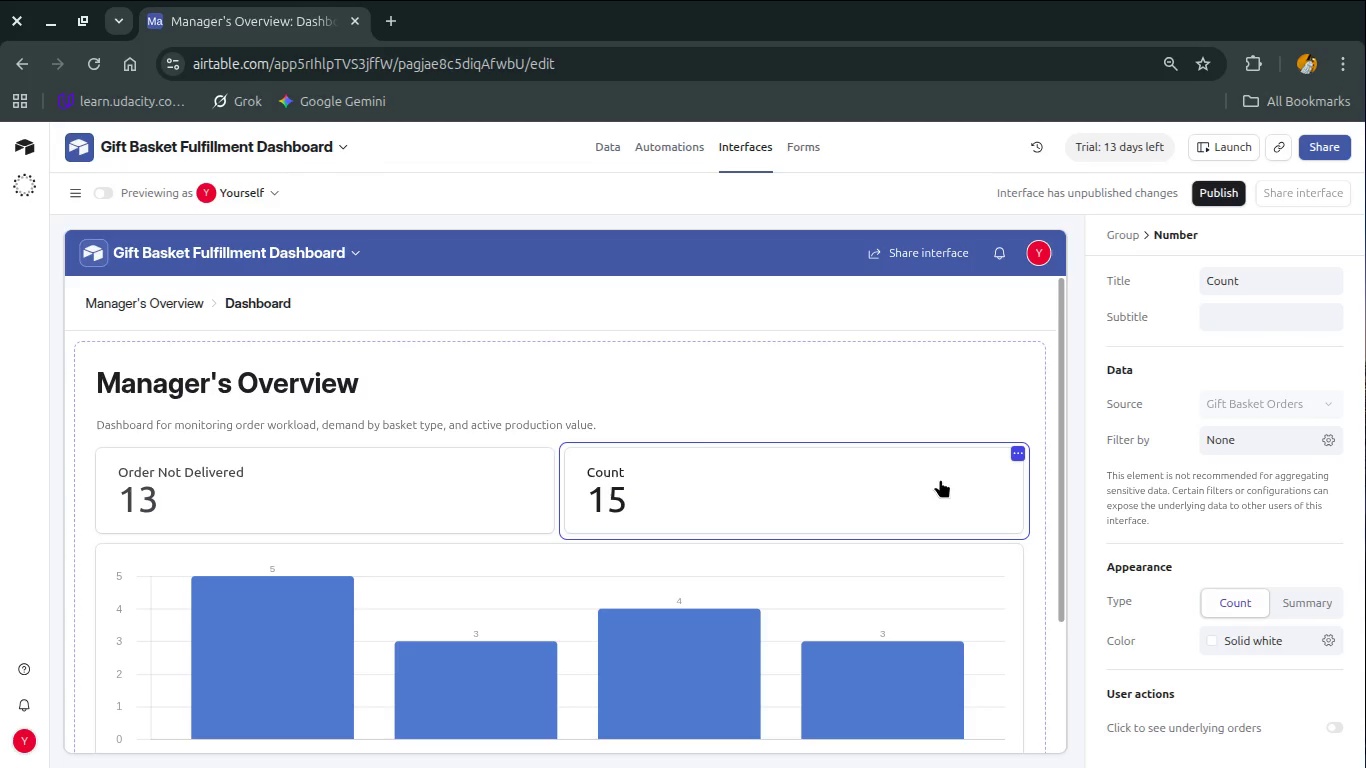 
wait(72.28)
 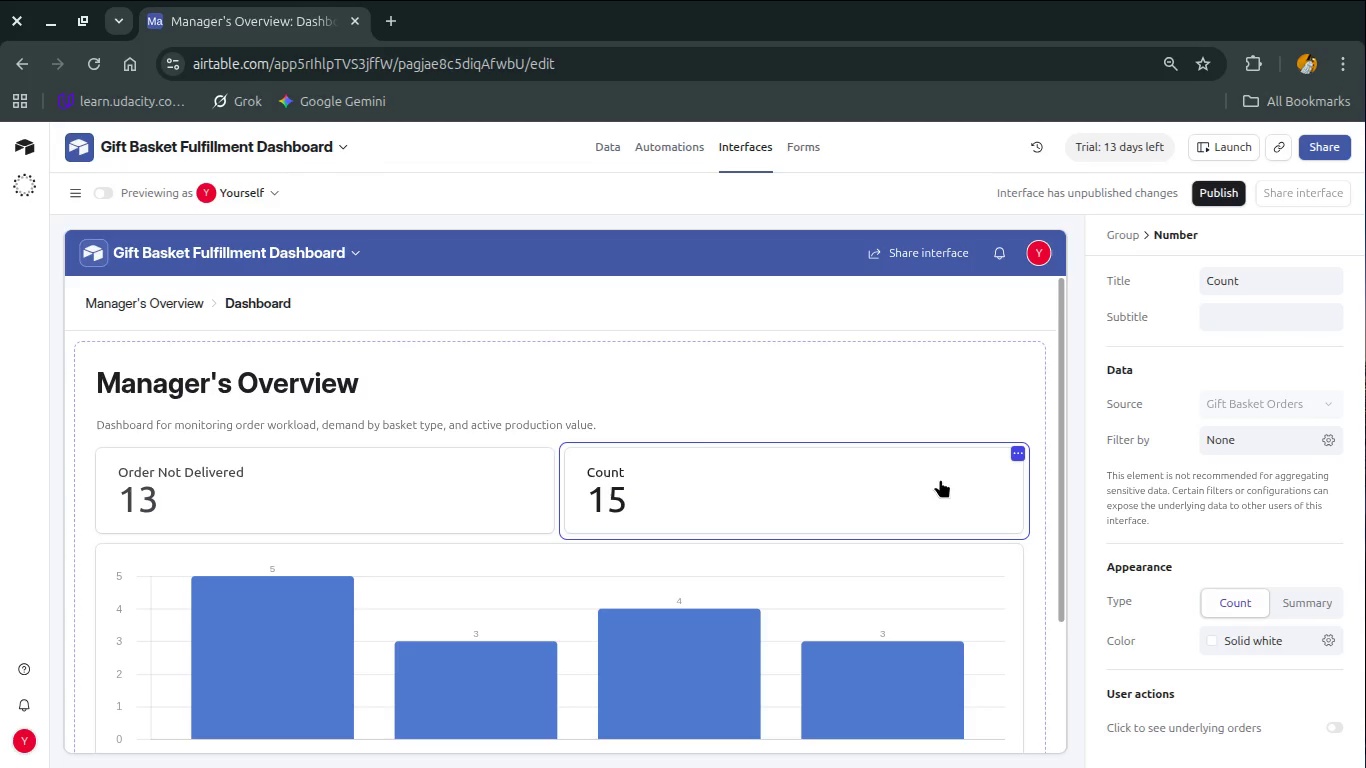 
left_click([908, 487])
 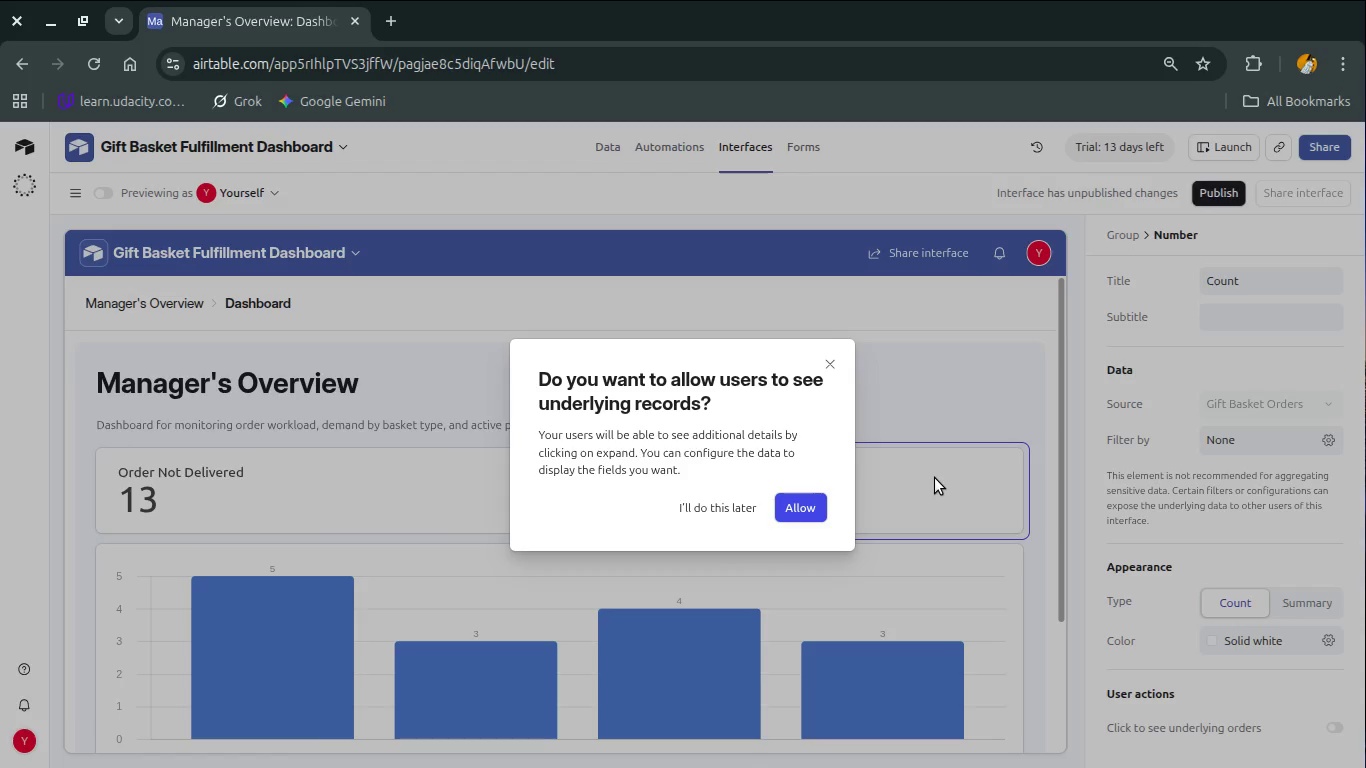 
key(Escape)
 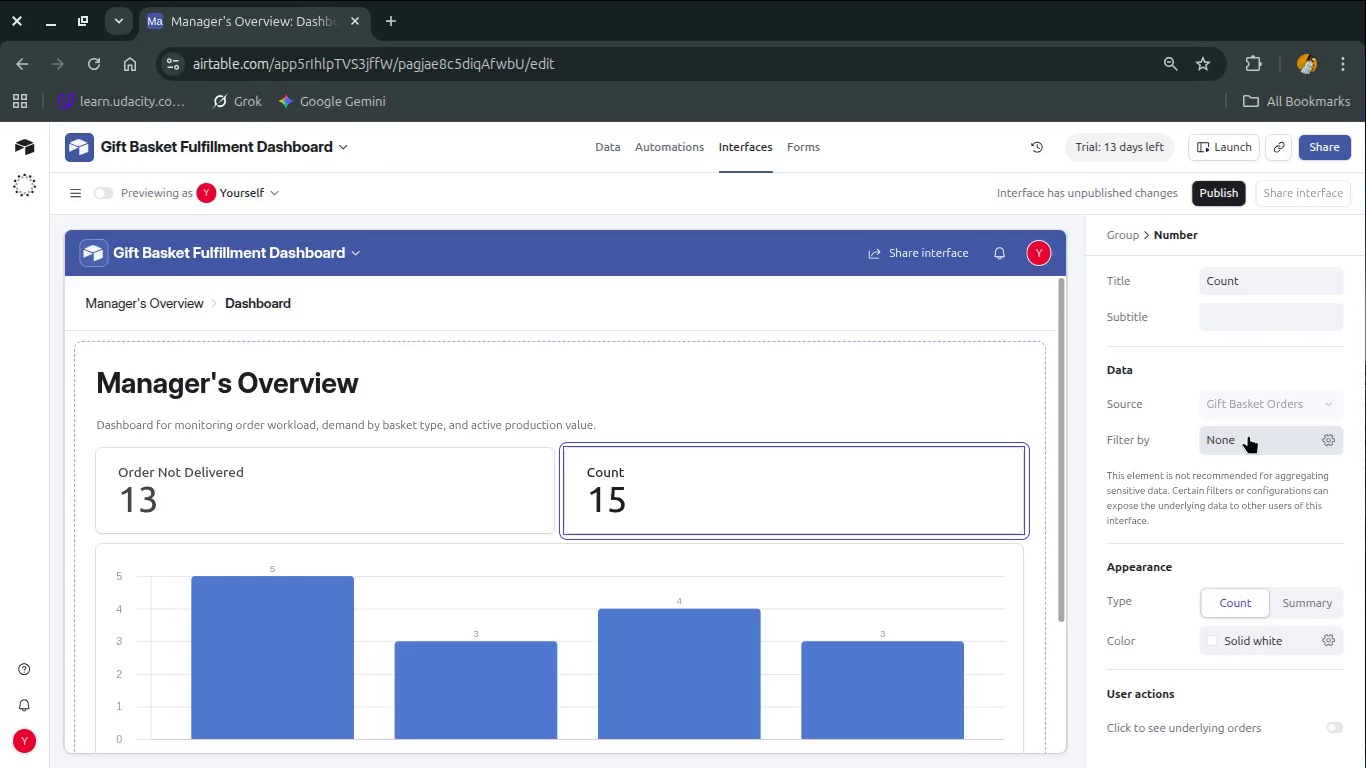 
left_click([1260, 443])
 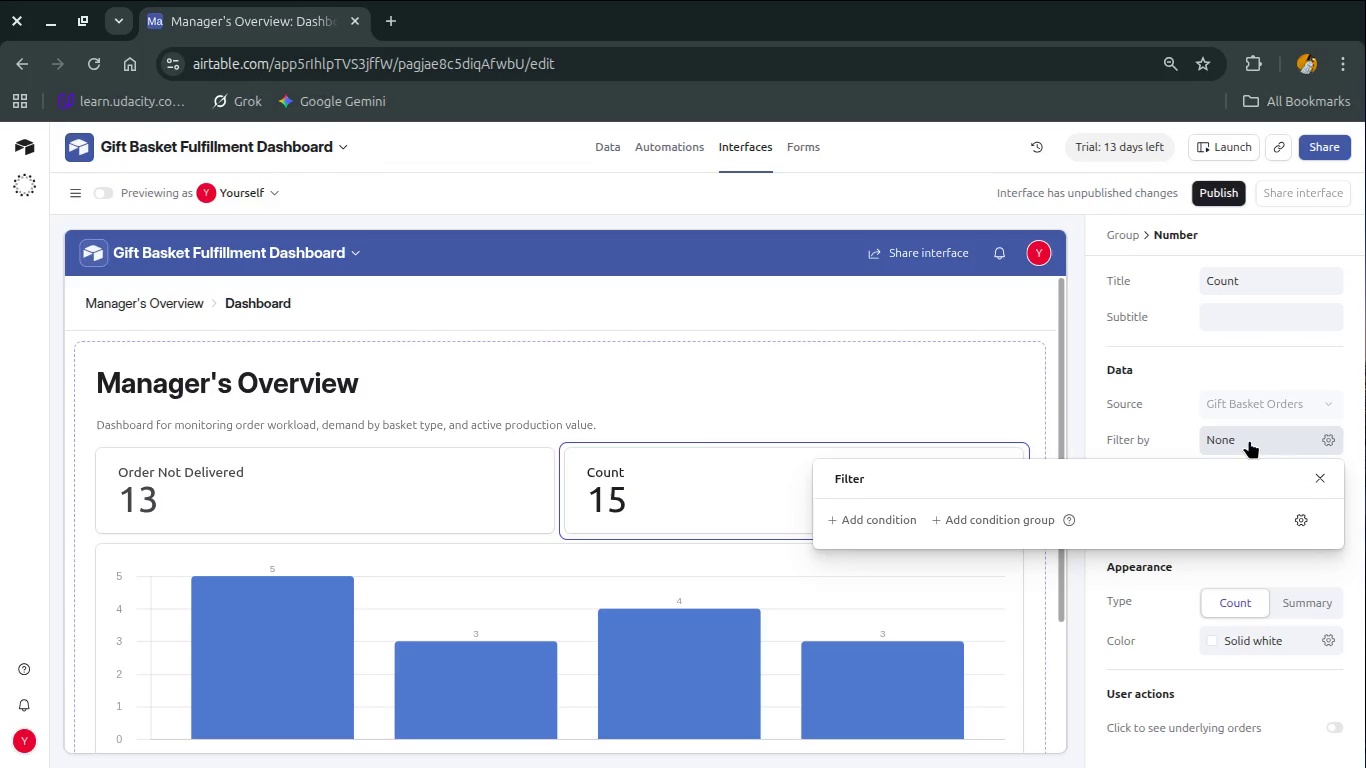 
key(Escape)
 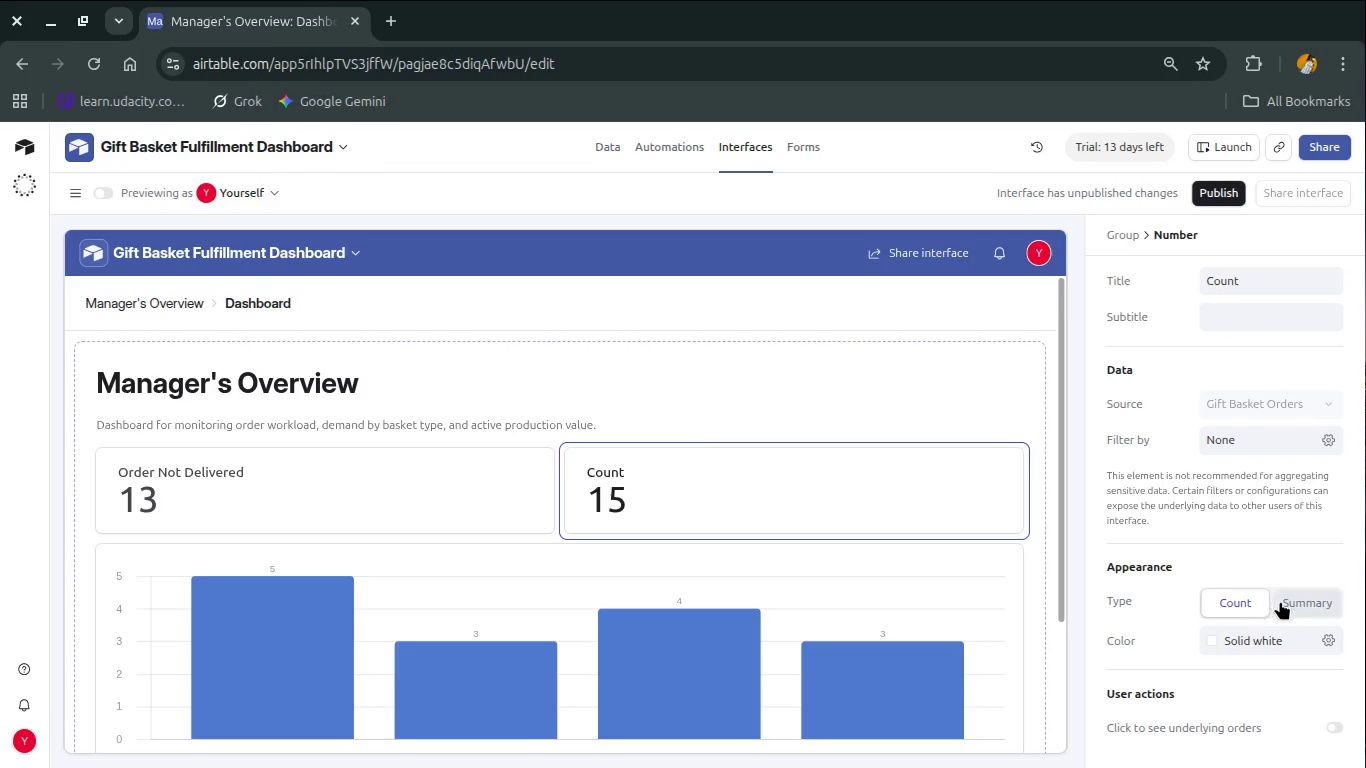 
left_click([1287, 602])
 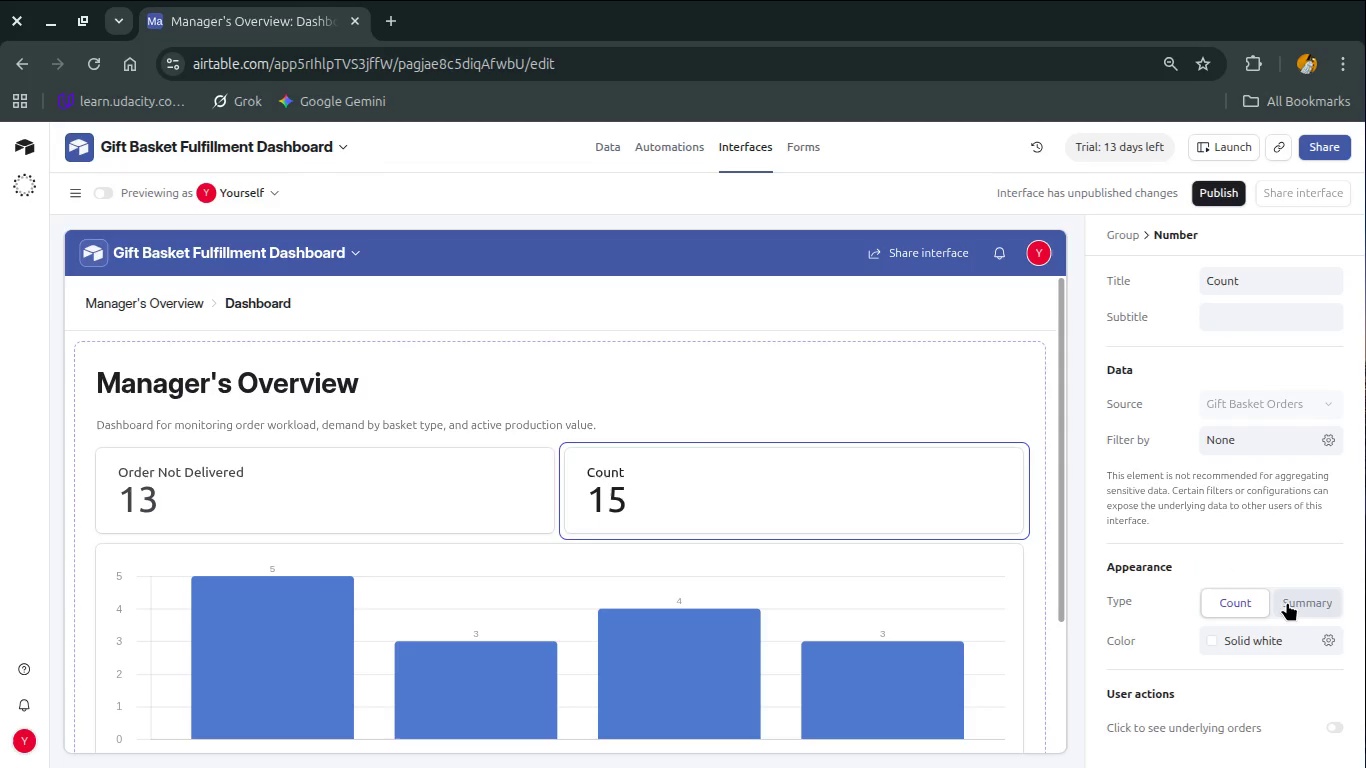 
mouse_move([1255, 603])
 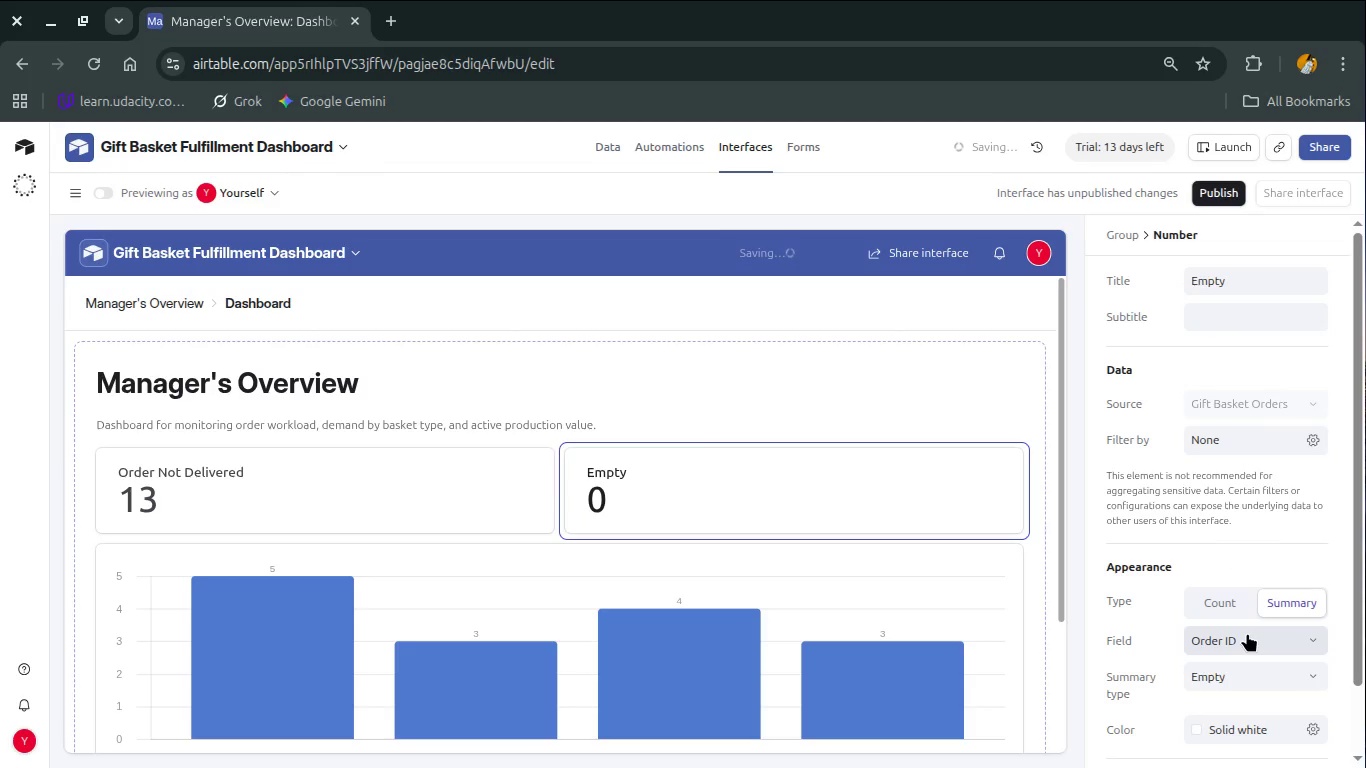 
left_click([1247, 633])
 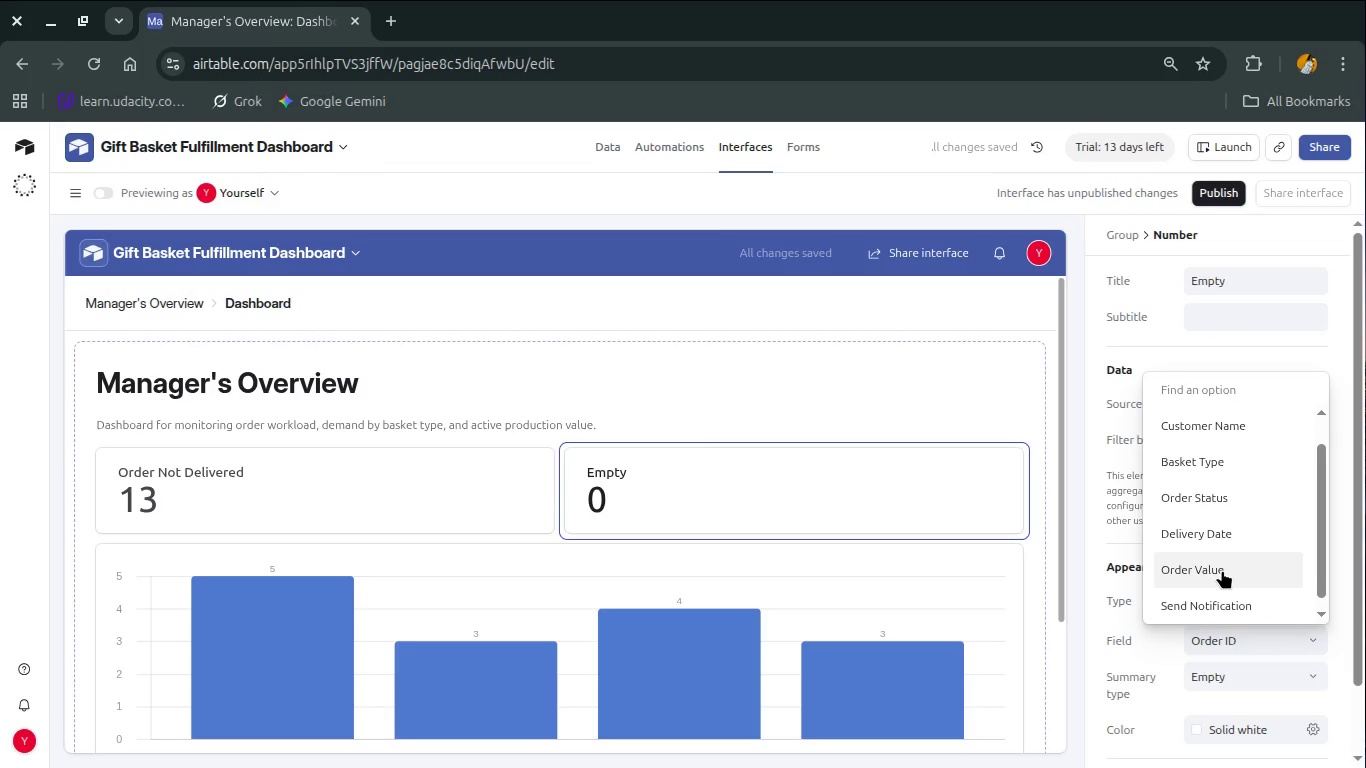 
left_click([1222, 570])
 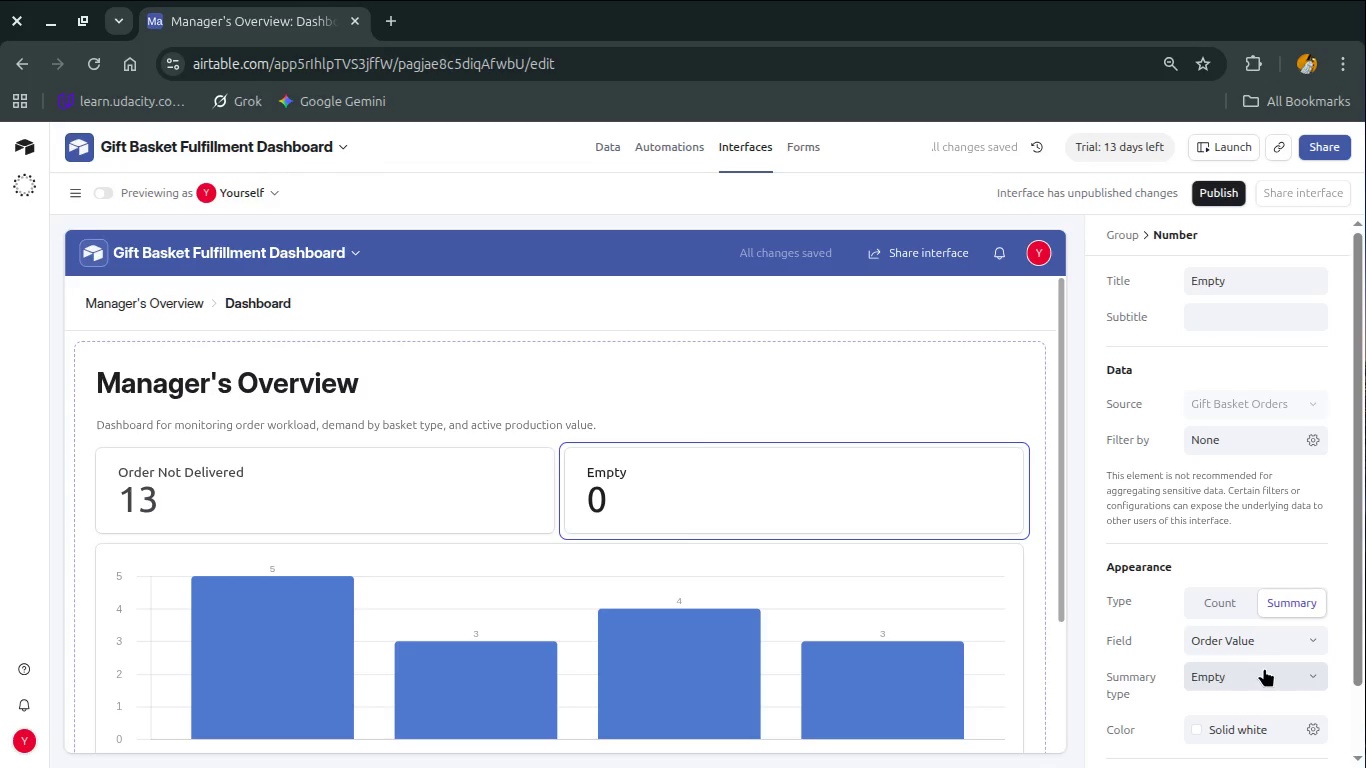 
left_click([1264, 668])
 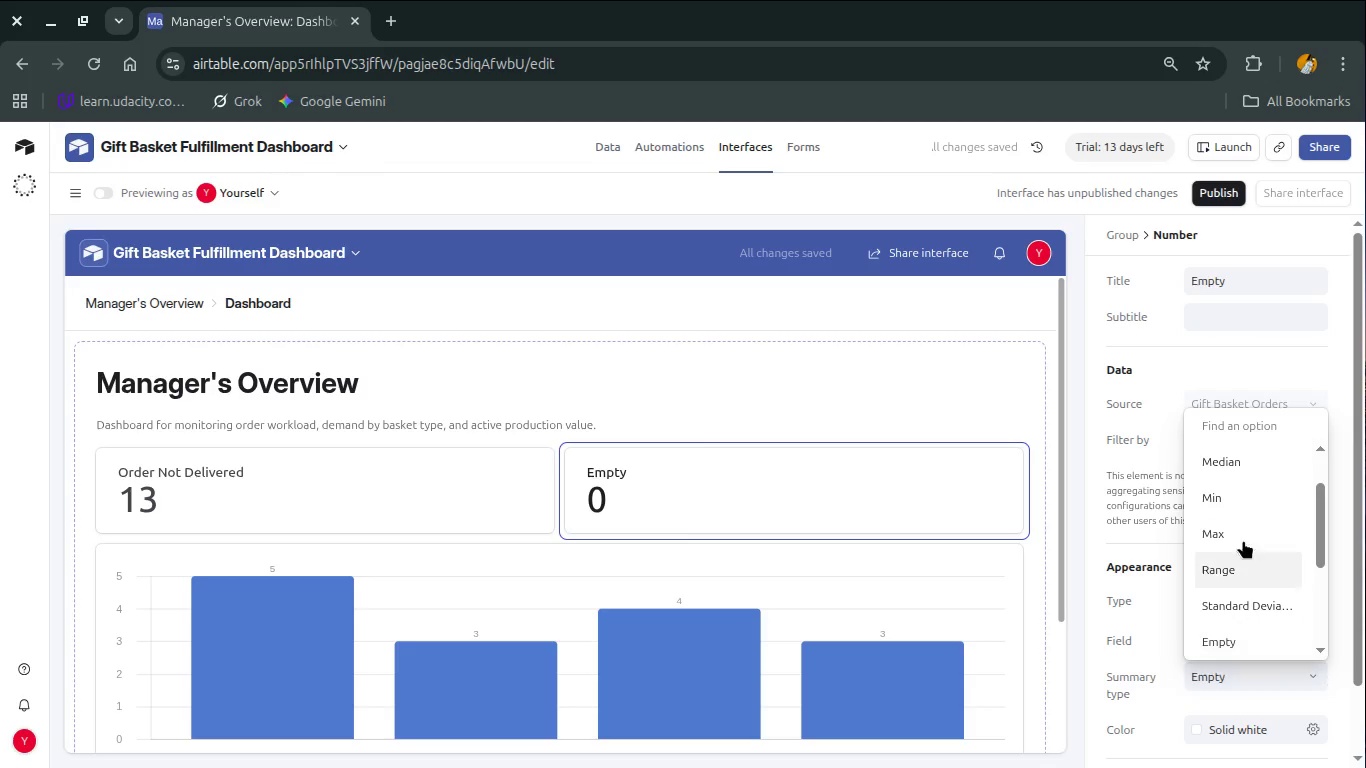 
left_click([1236, 463])
 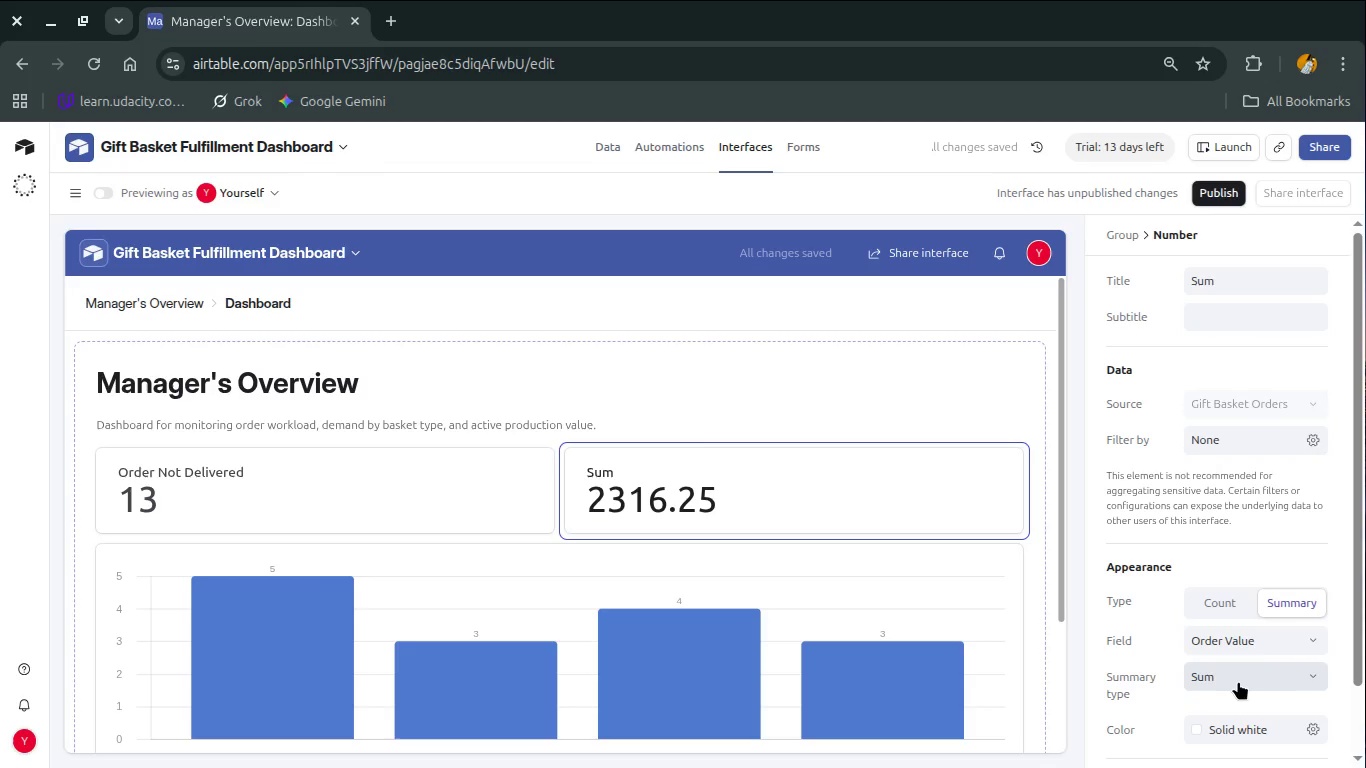 
scroll: coordinate [1247, 488], scroll_direction: up, amount: 4.0
 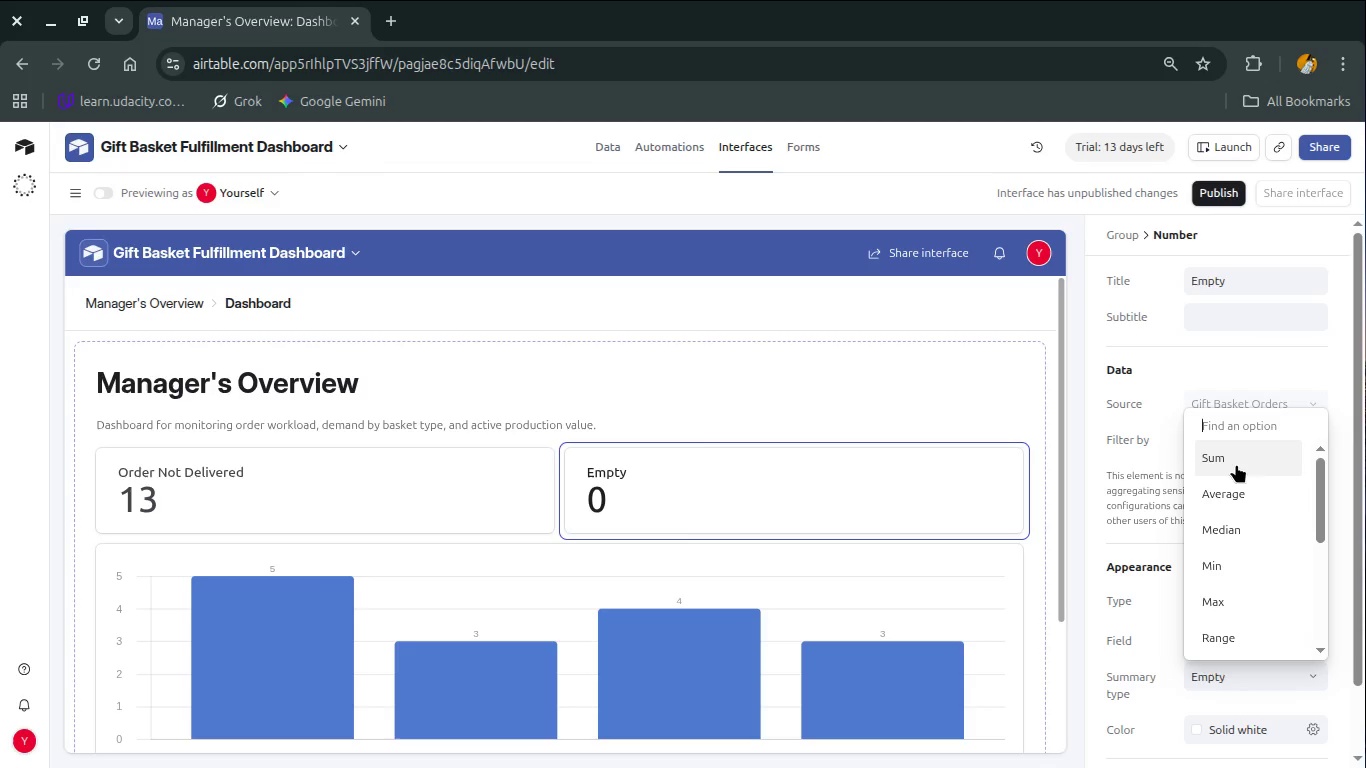 
scroll: coordinate [1231, 634], scroll_direction: down, amount: 4.0
 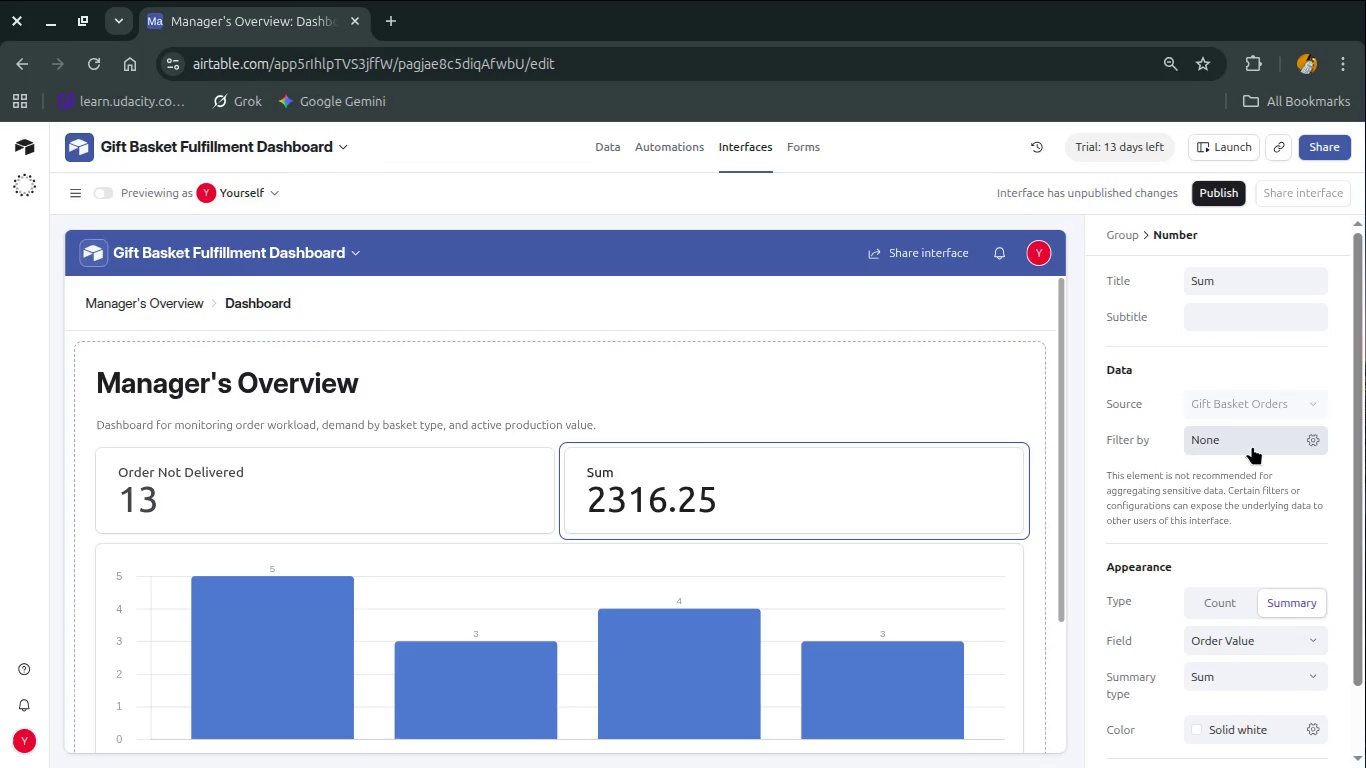 
left_click([1252, 446])
 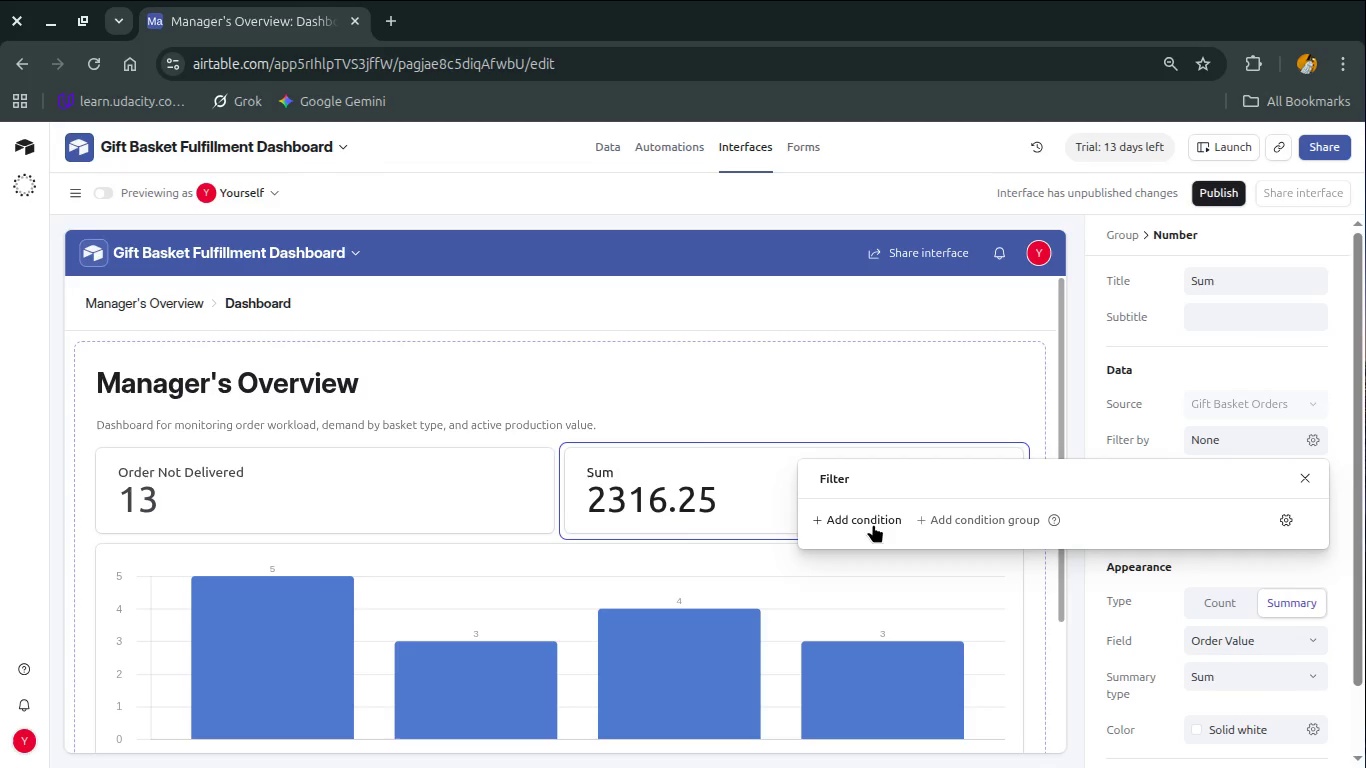 
left_click([856, 524])
 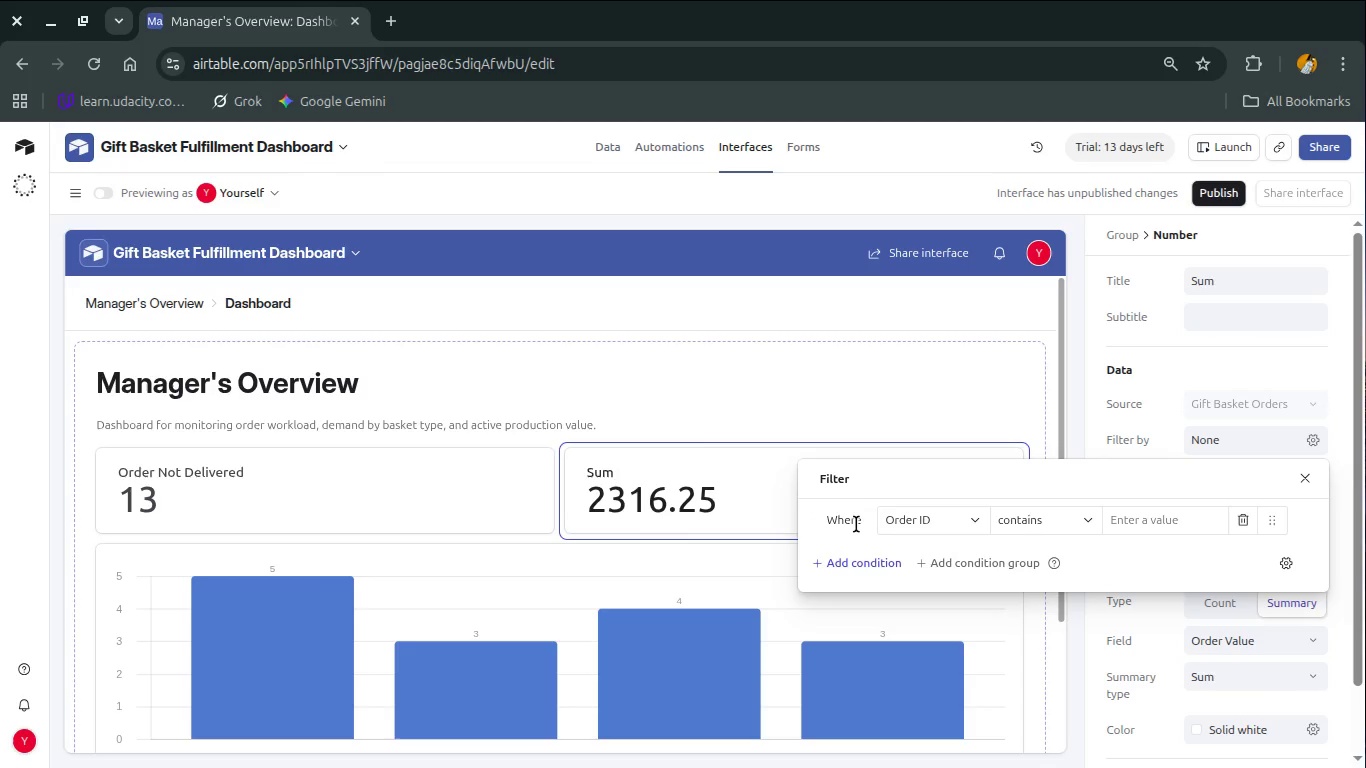 
mouse_move([895, 521])
 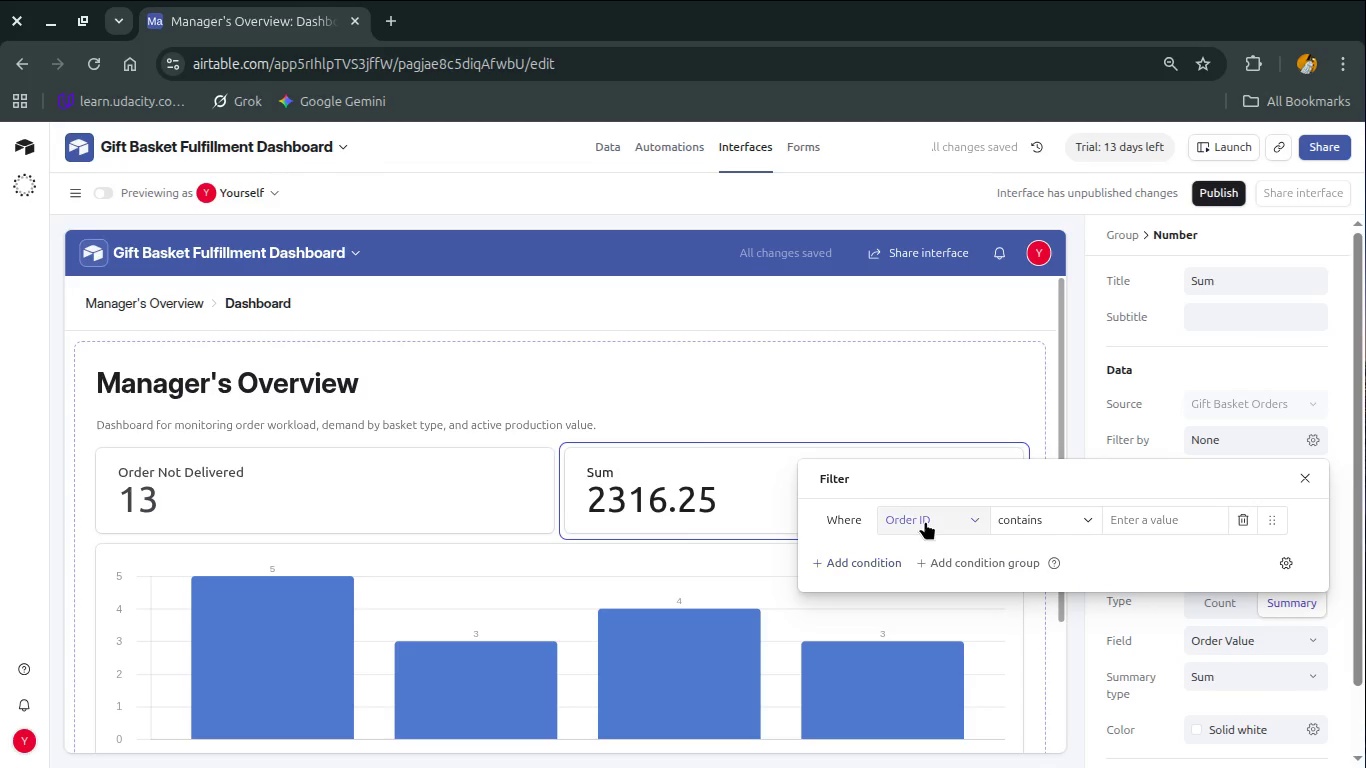 
left_click([925, 521])
 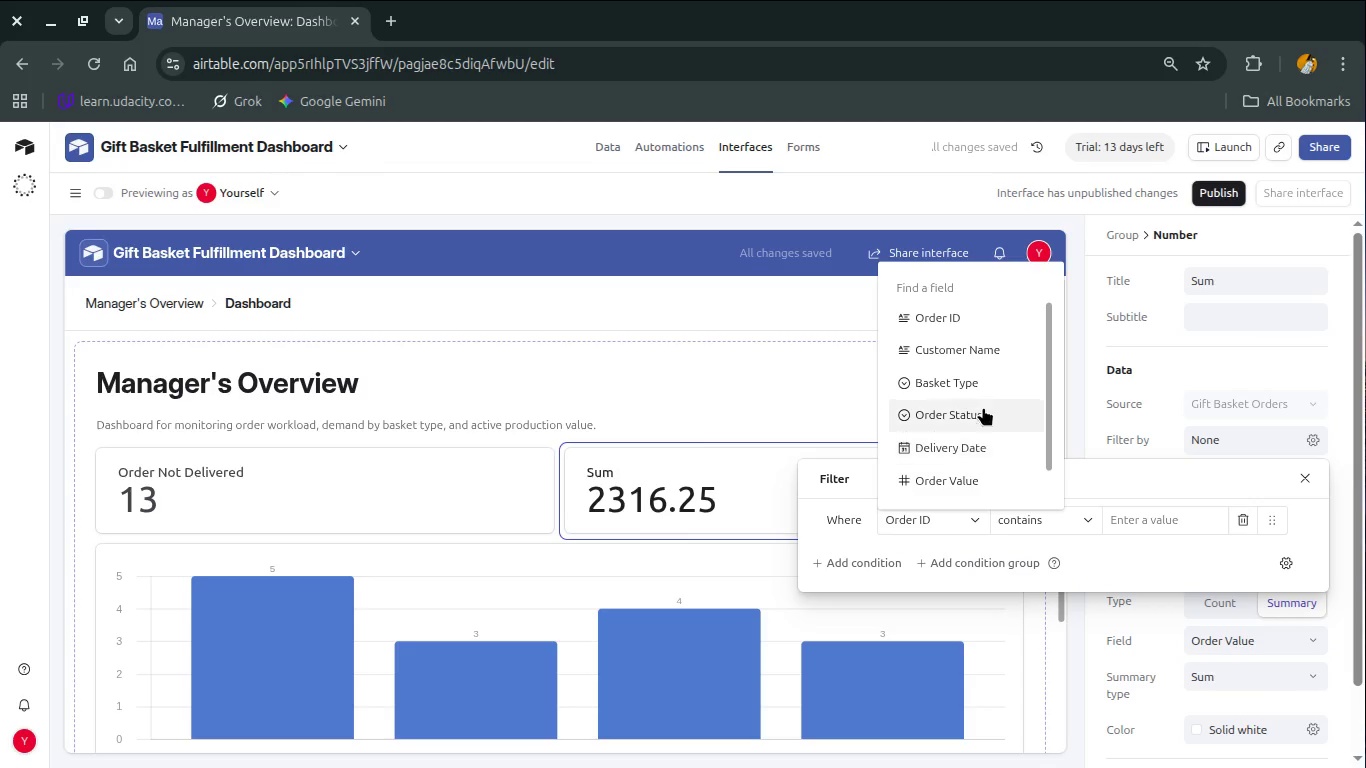 
left_click([983, 404])
 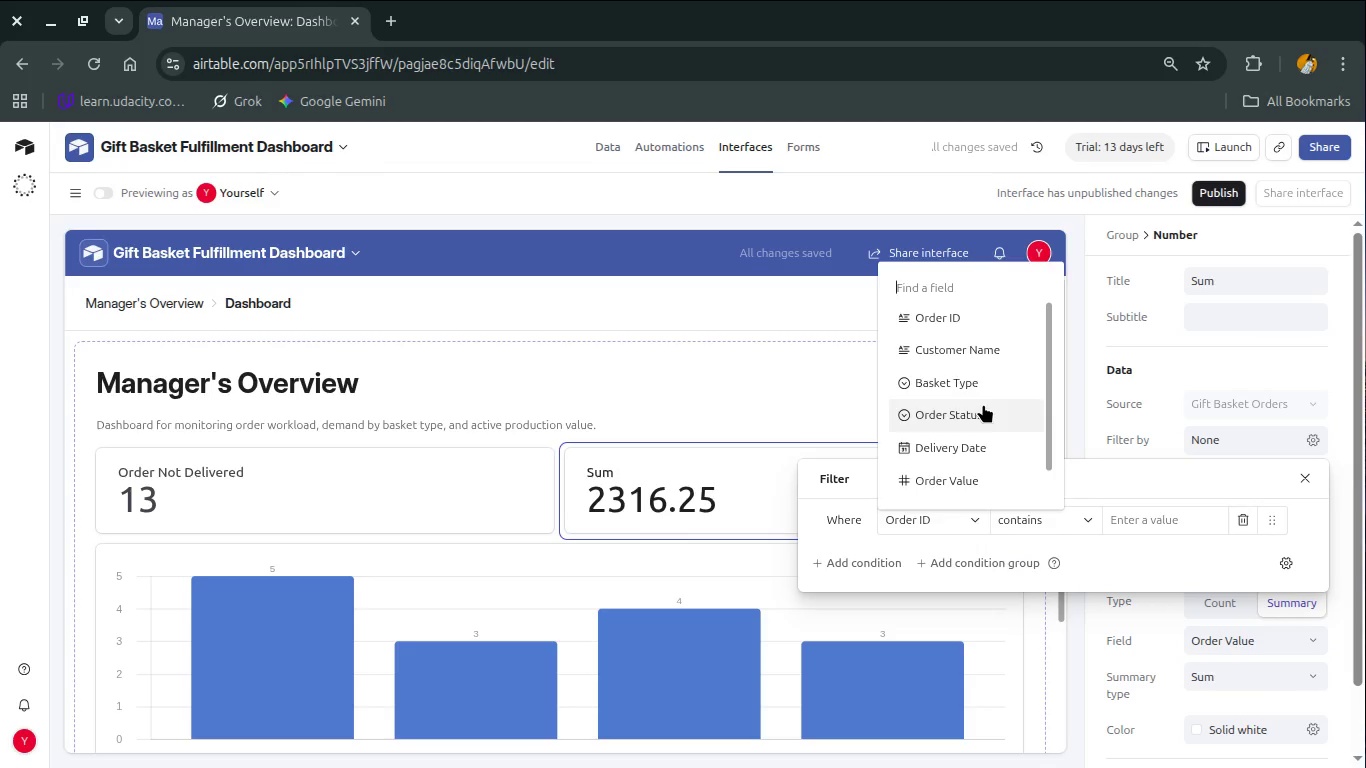 
mouse_move([1006, 421])
 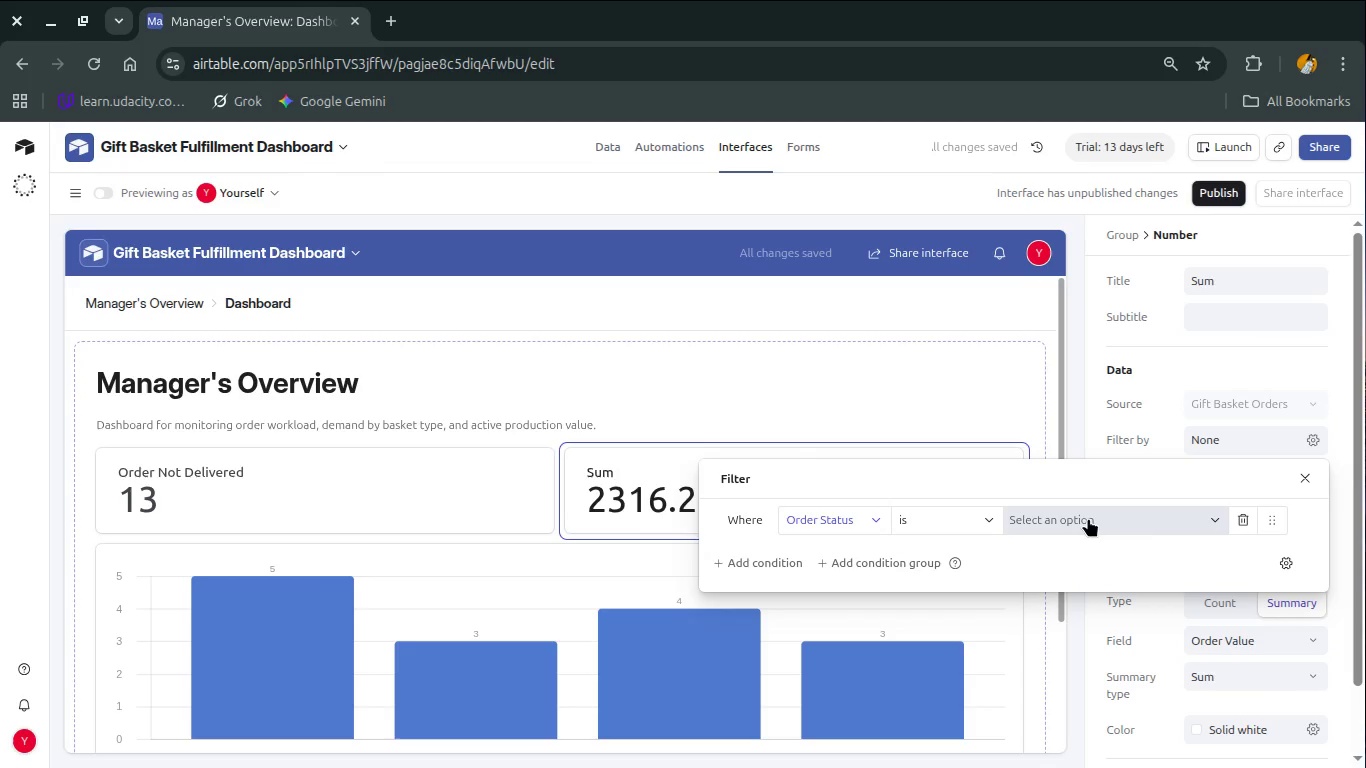 
left_click([1088, 518])
 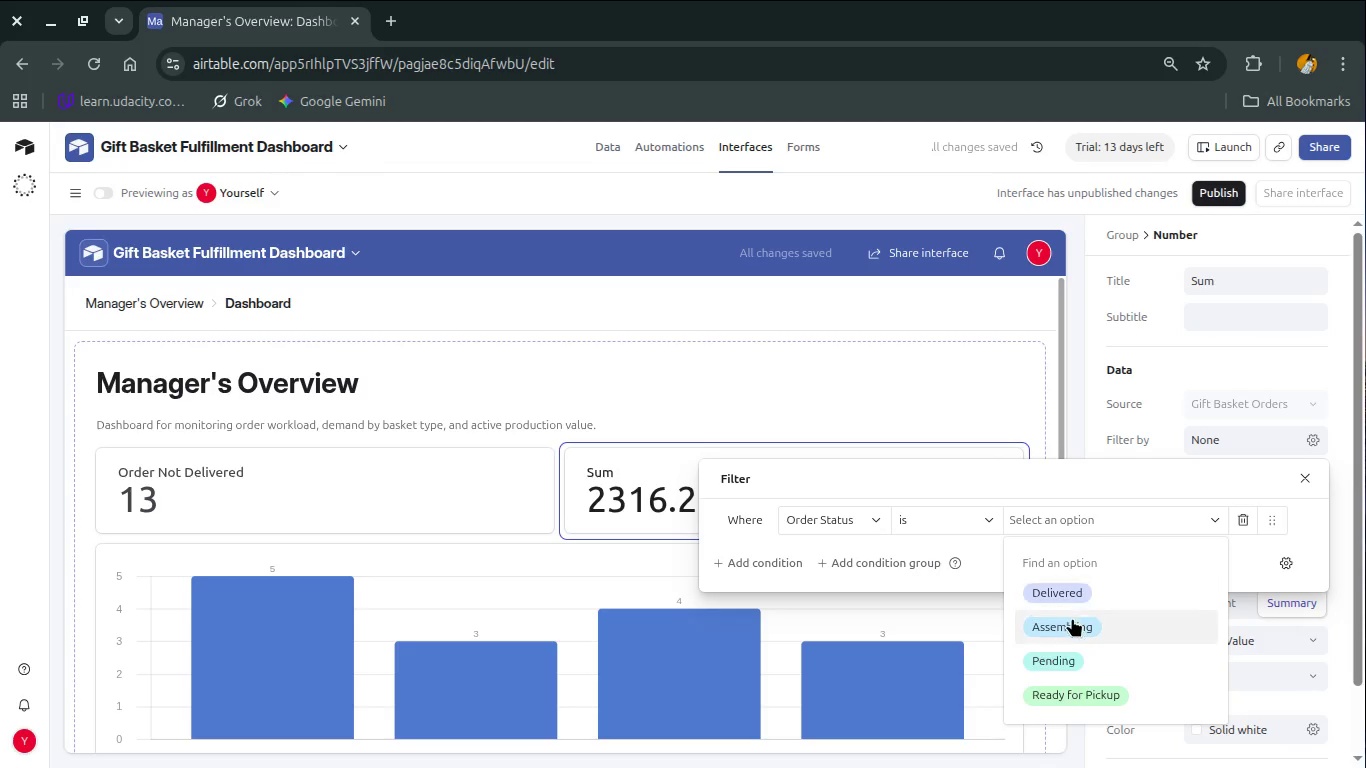 
left_click([1072, 619])
 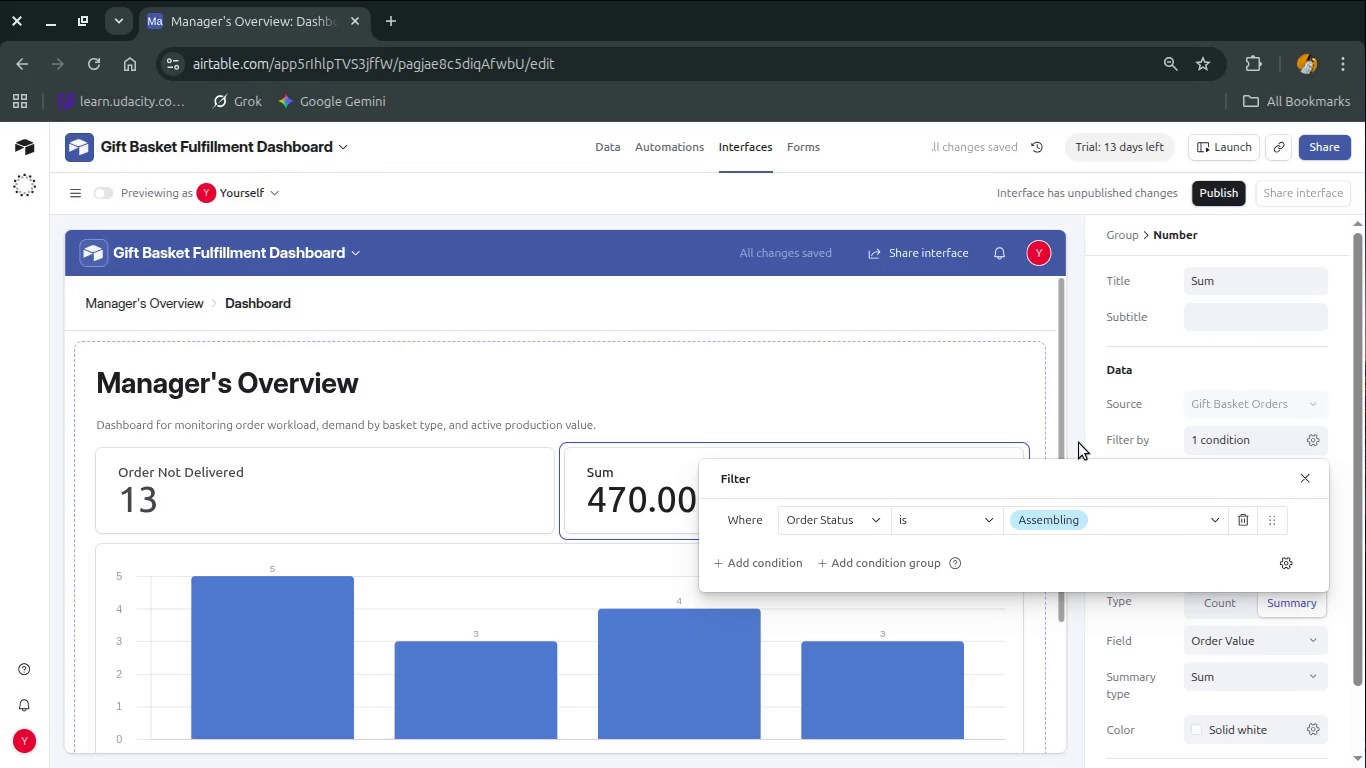 
left_click([1187, 617])
 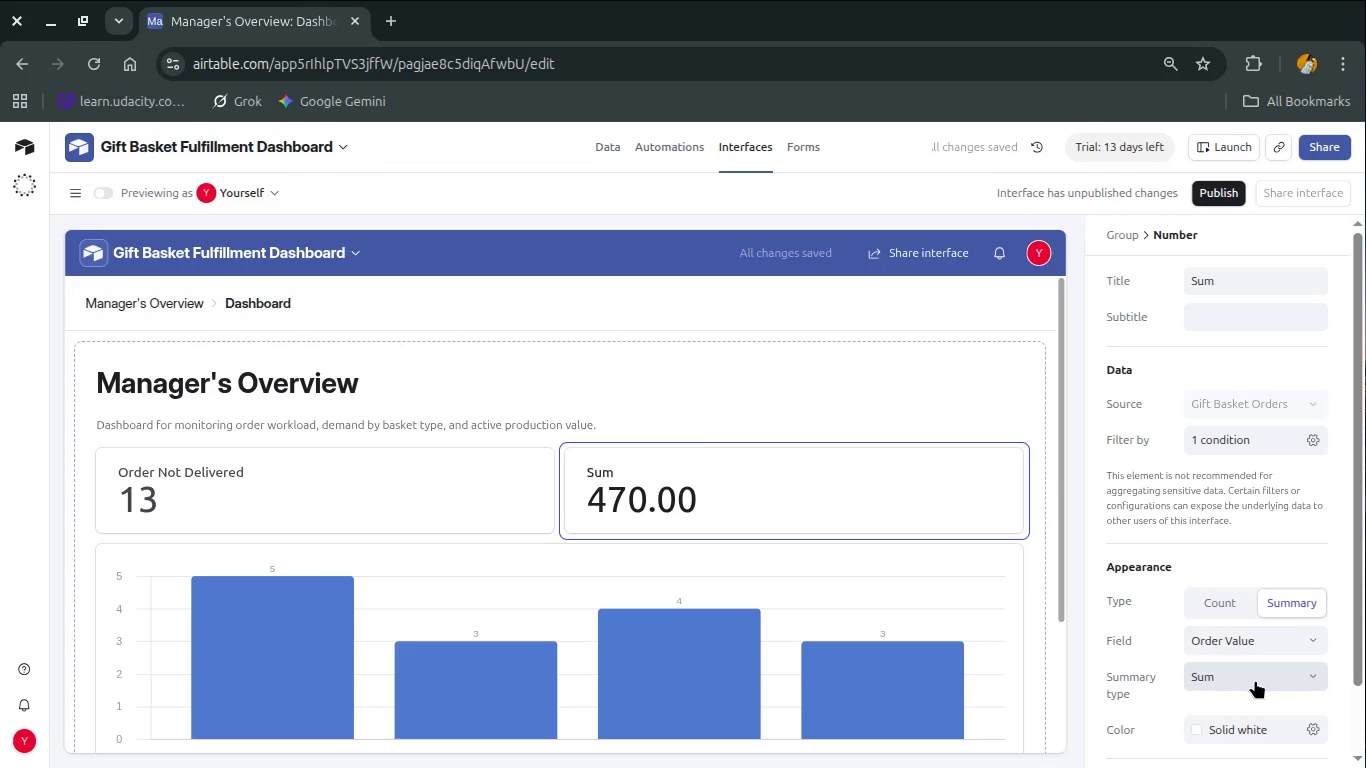 
scroll: coordinate [1262, 538], scroll_direction: up, amount: 1.0
 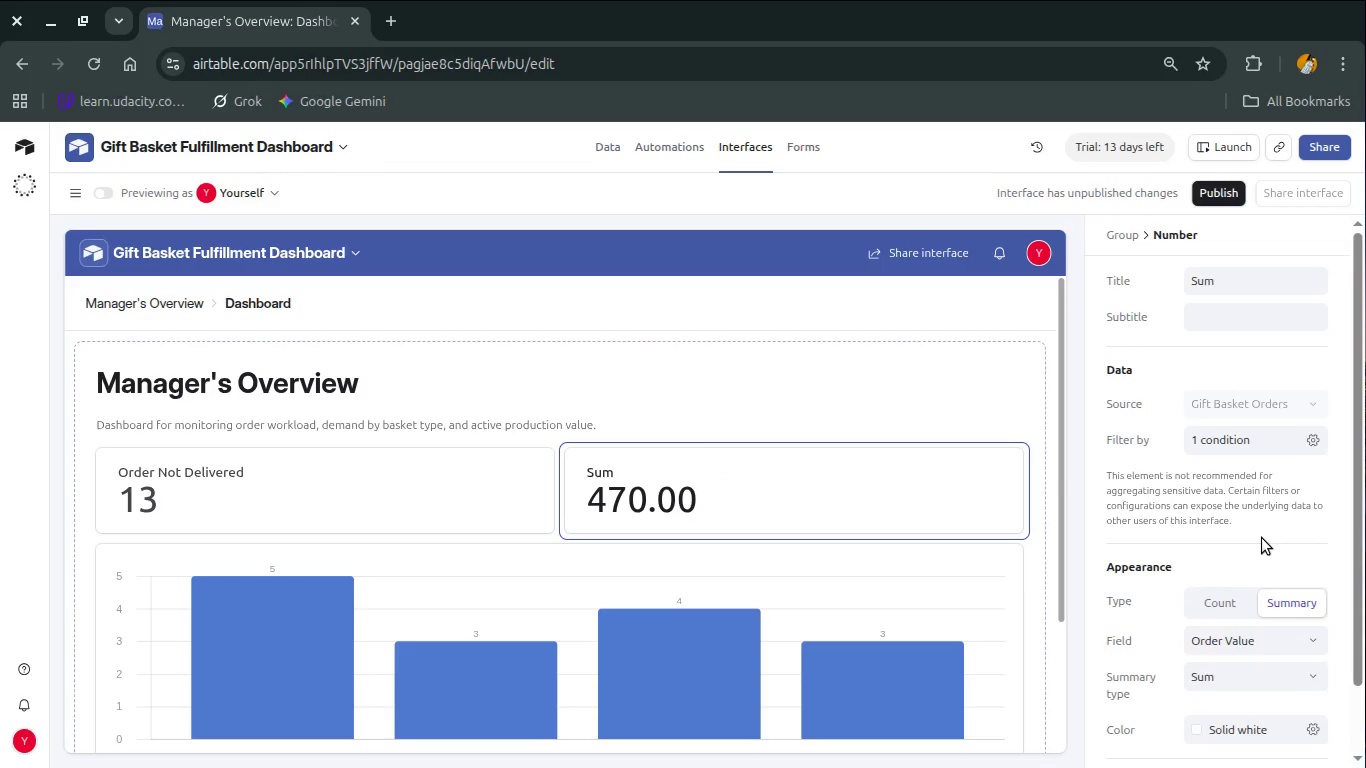 
scroll: coordinate [1219, 673], scroll_direction: down, amount: 8.0
 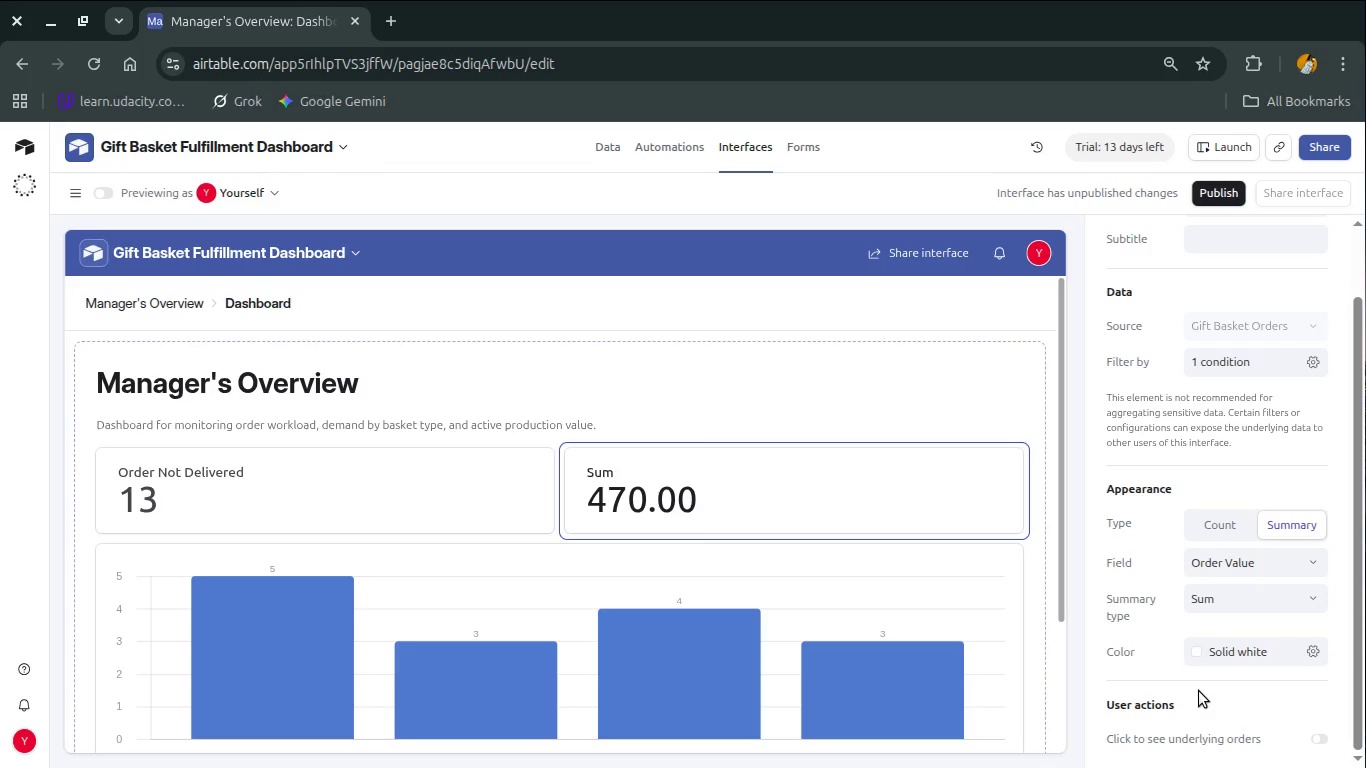 
left_click([1177, 685])
 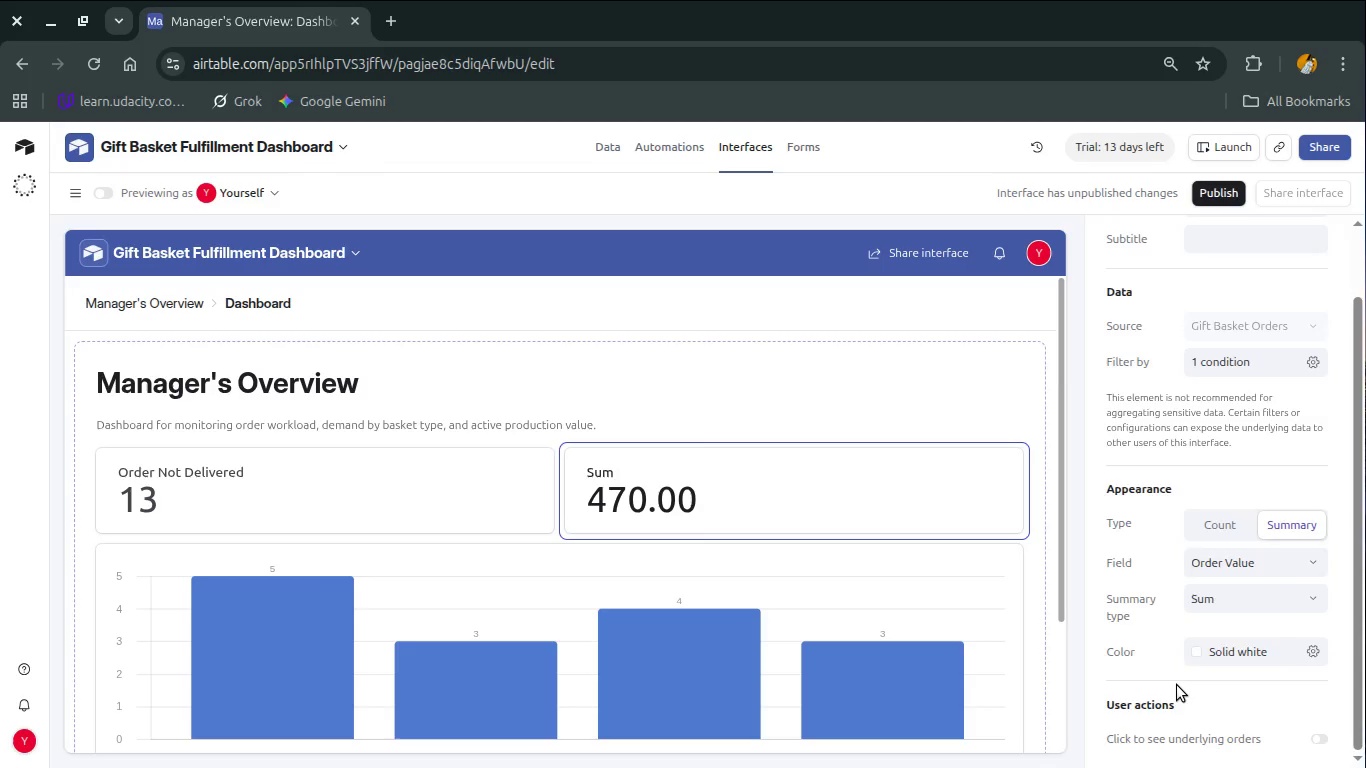 
scroll: coordinate [1177, 685], scroll_direction: up, amount: 1.0
 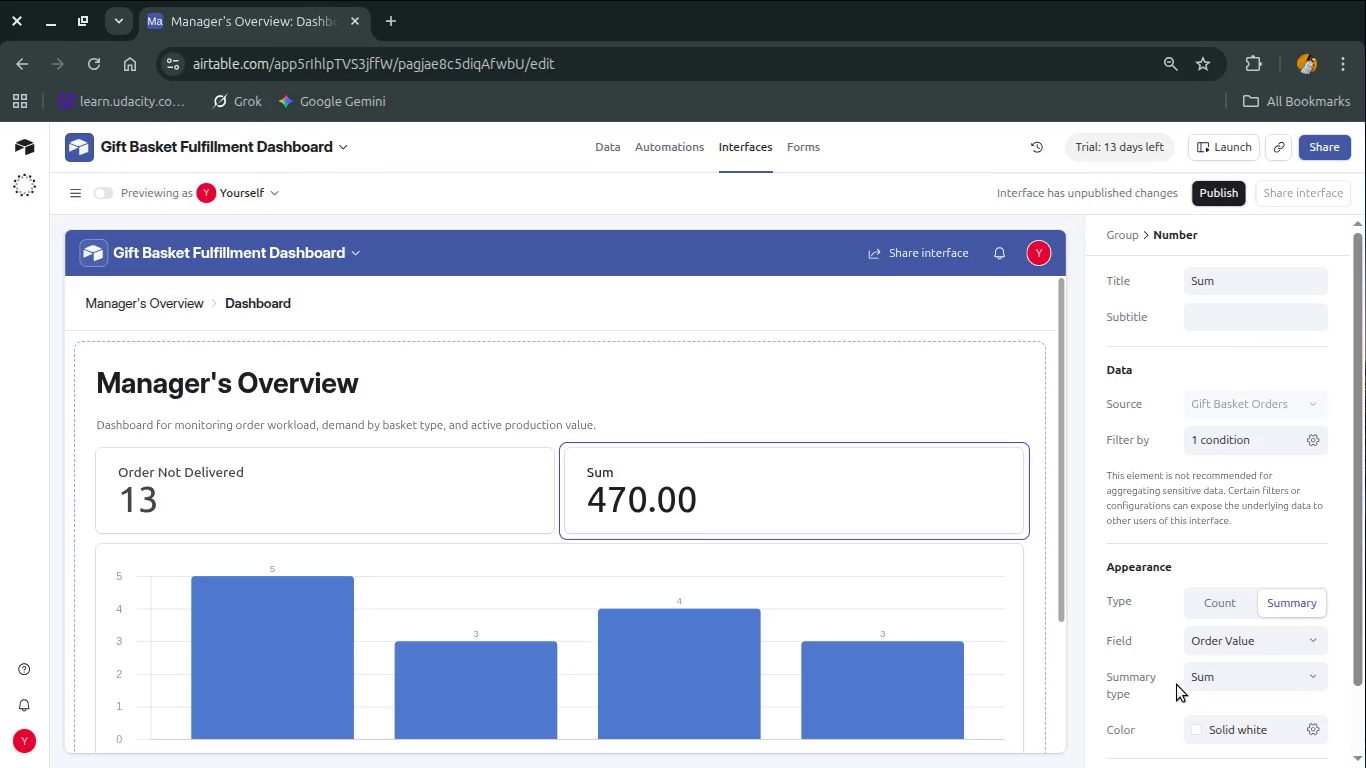 
wait(17.55)
 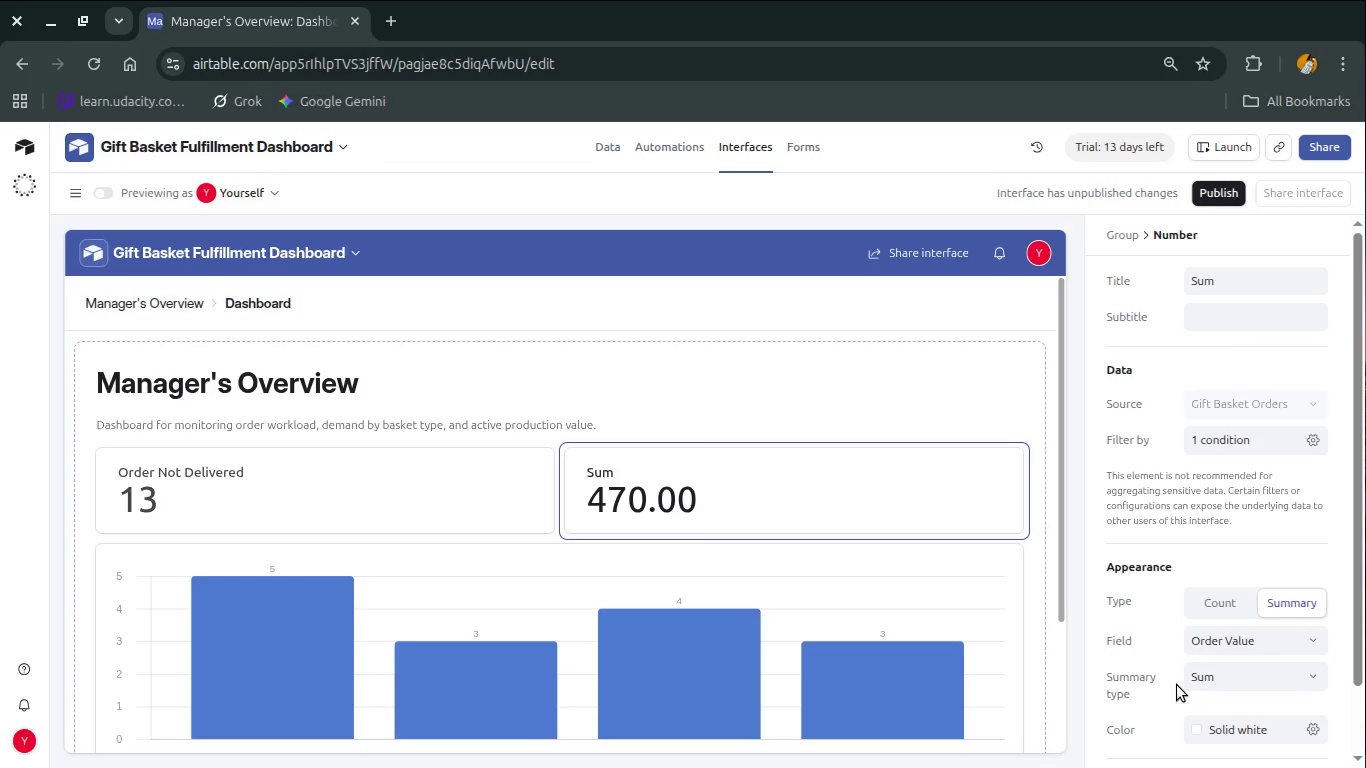 
left_click([1315, 654])
 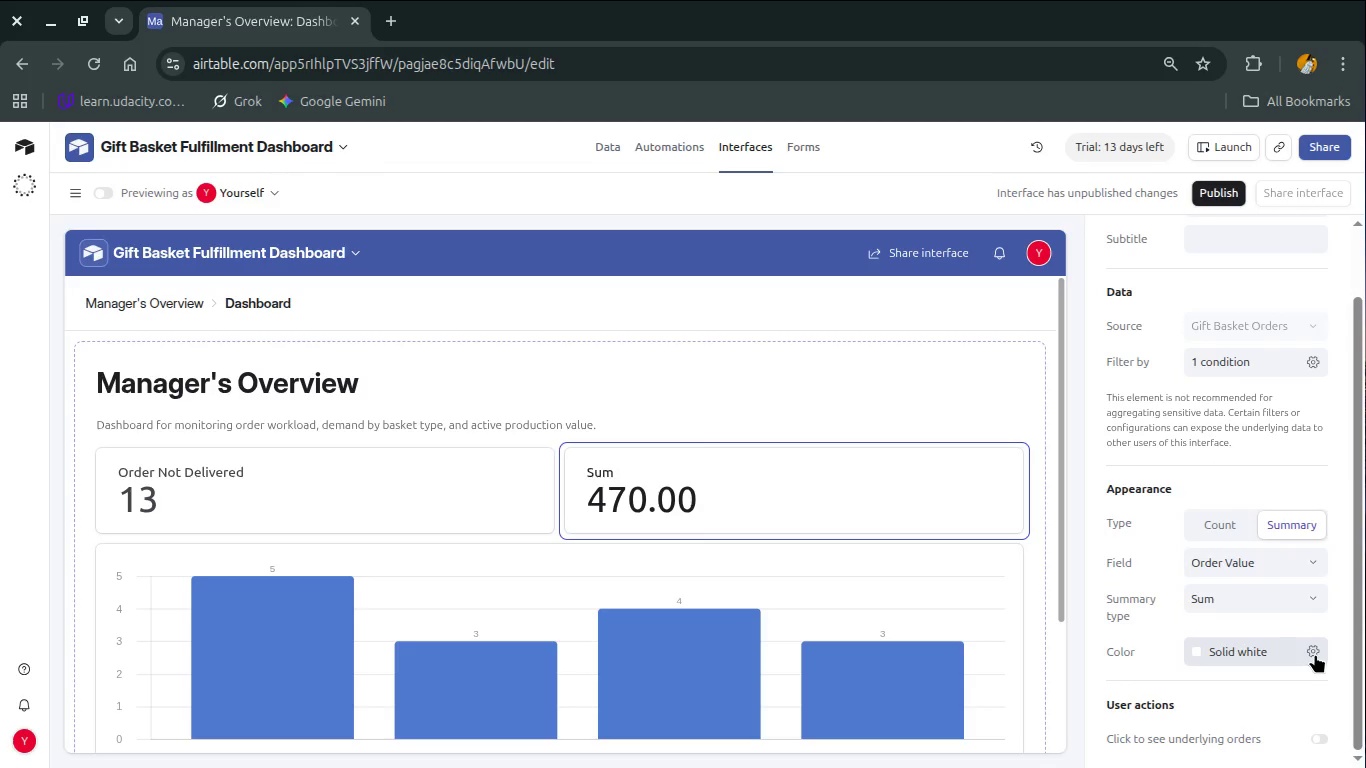 
mouse_move([1312, 650])
 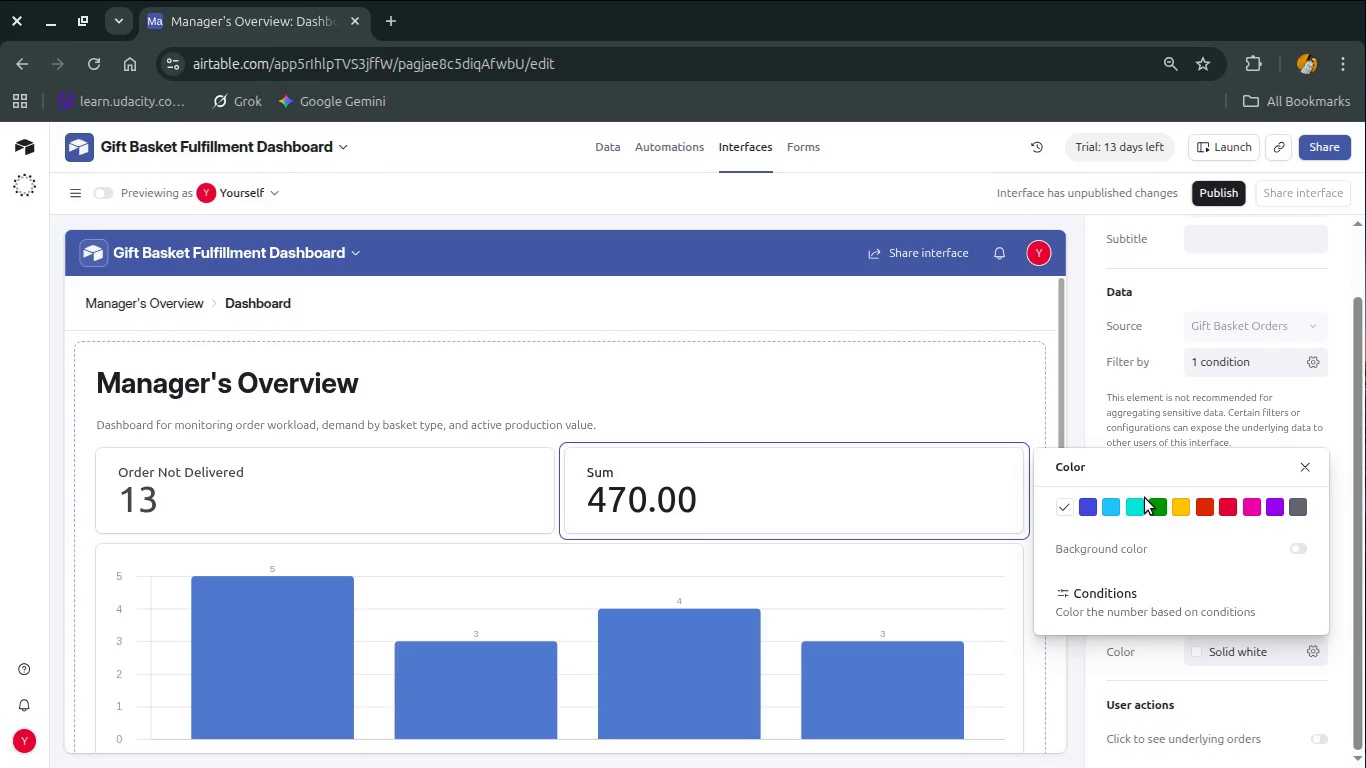 
left_click([1153, 505])
 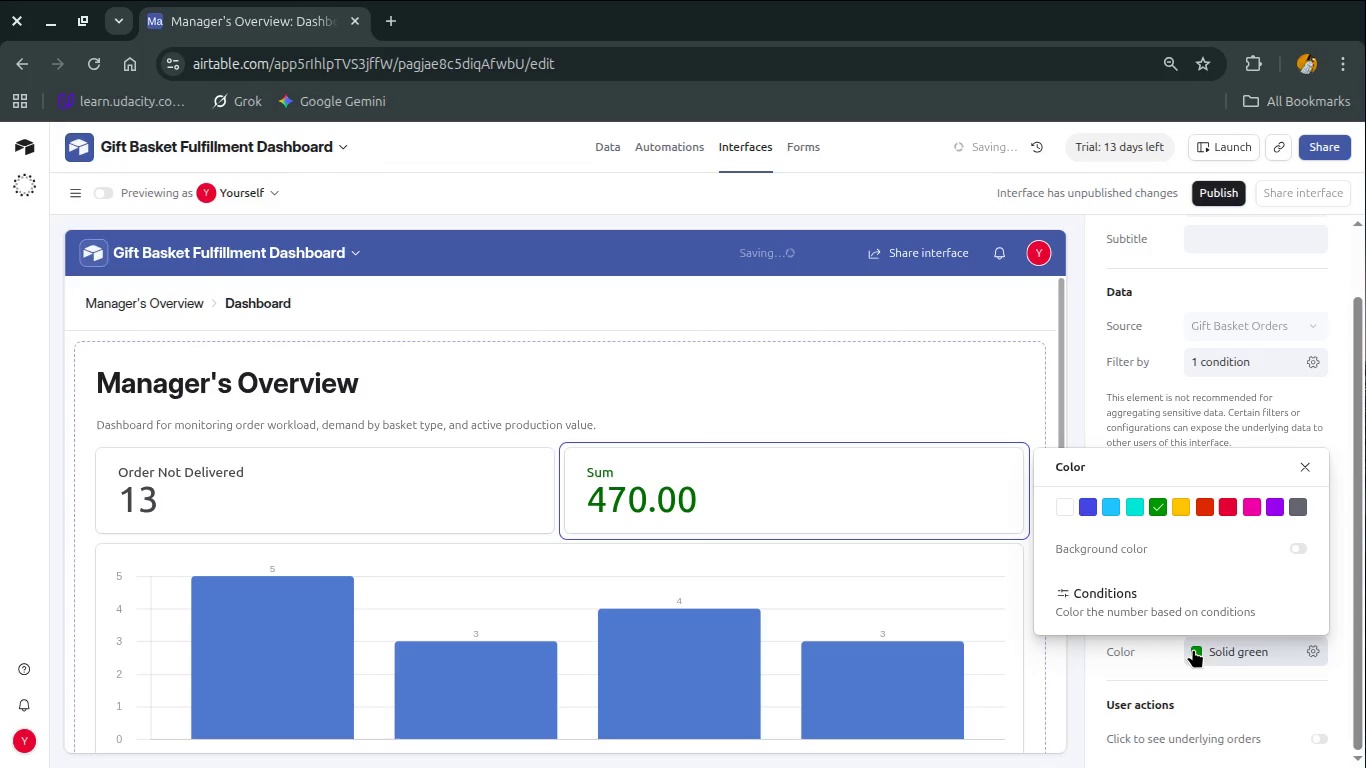 
left_click([1193, 650])
 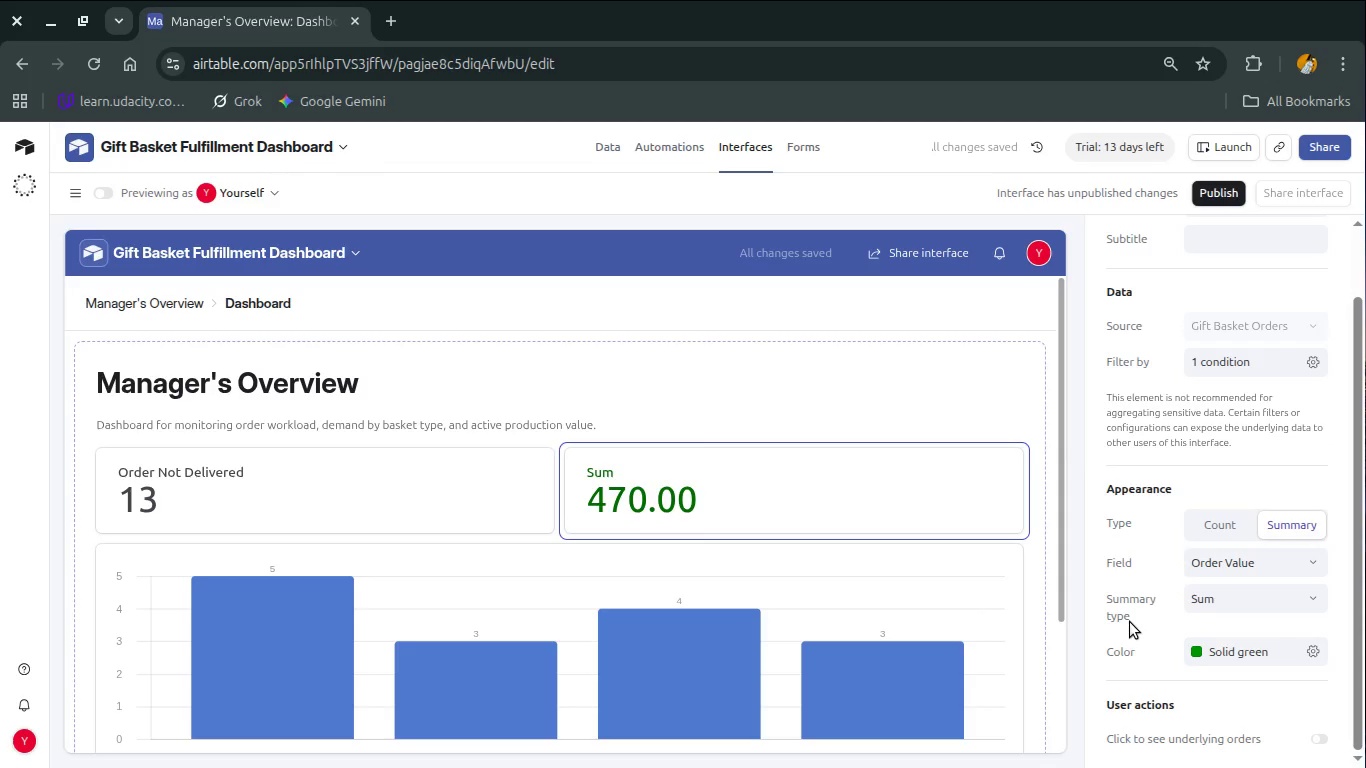 
wait(5.37)
 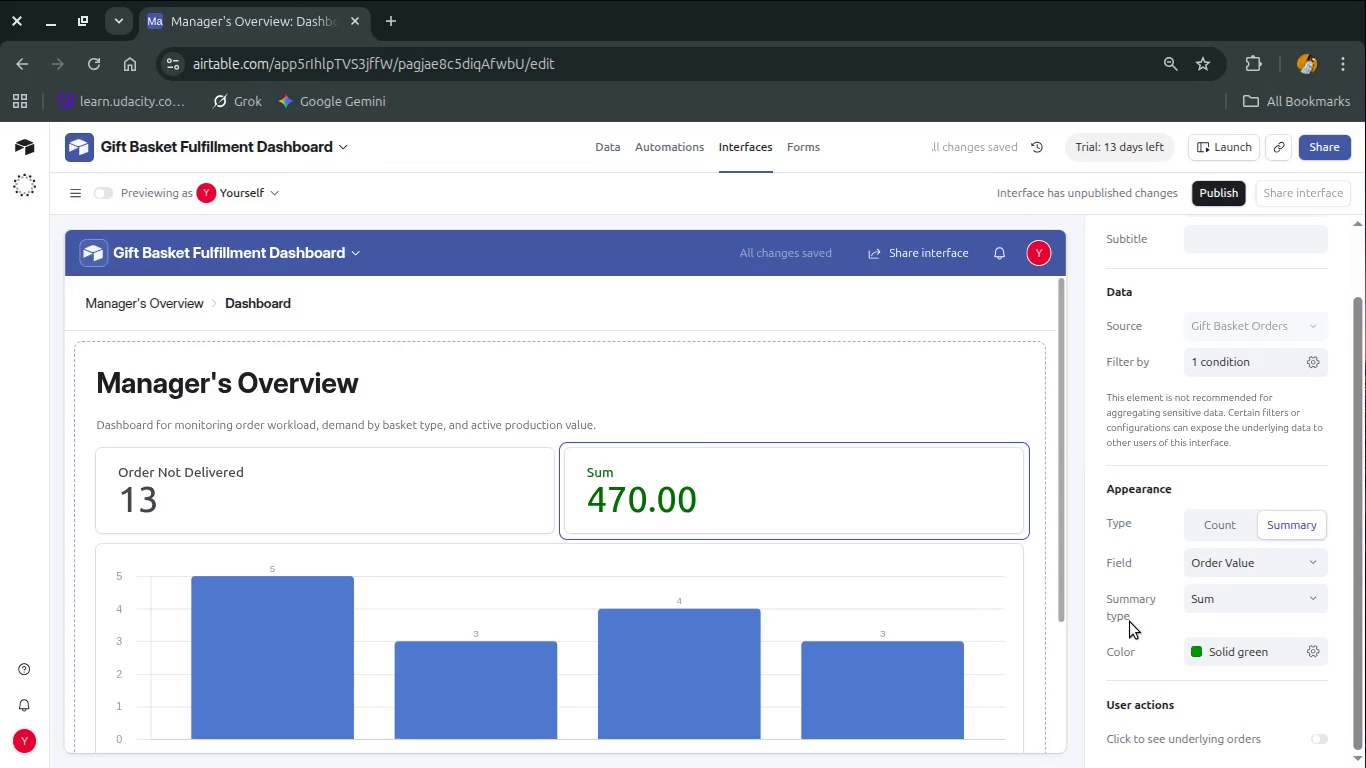 
scroll: coordinate [1130, 622], scroll_direction: down, amount: 2.0
 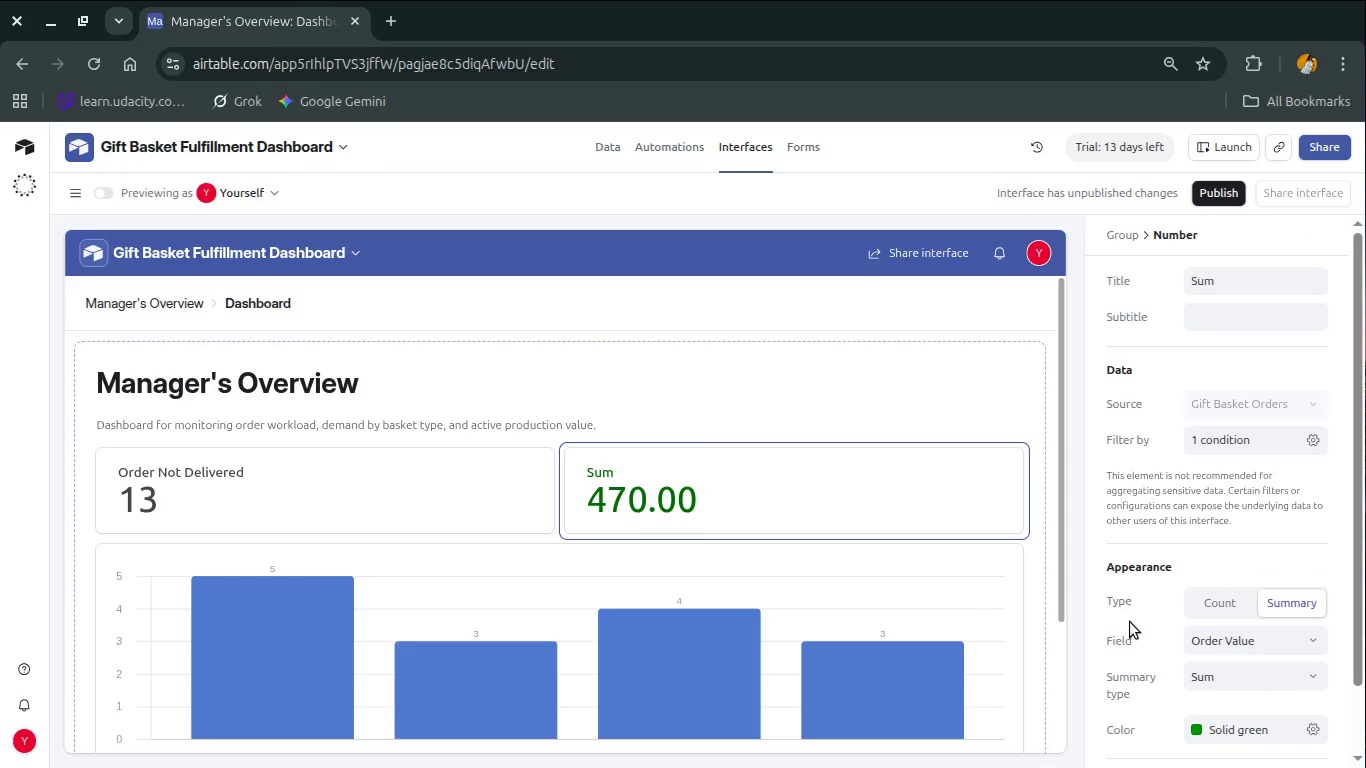 
scroll: coordinate [1130, 622], scroll_direction: up, amount: 1.0
 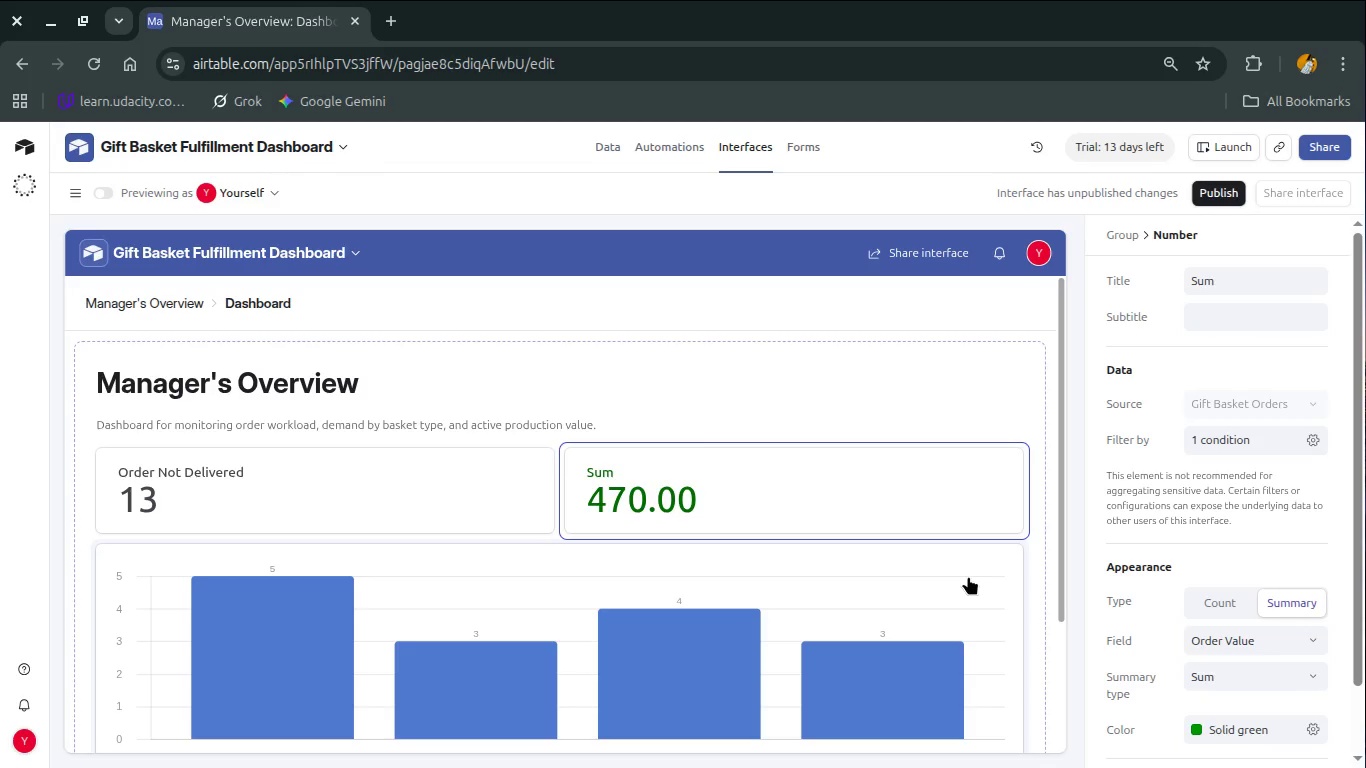 
wait(40.02)
 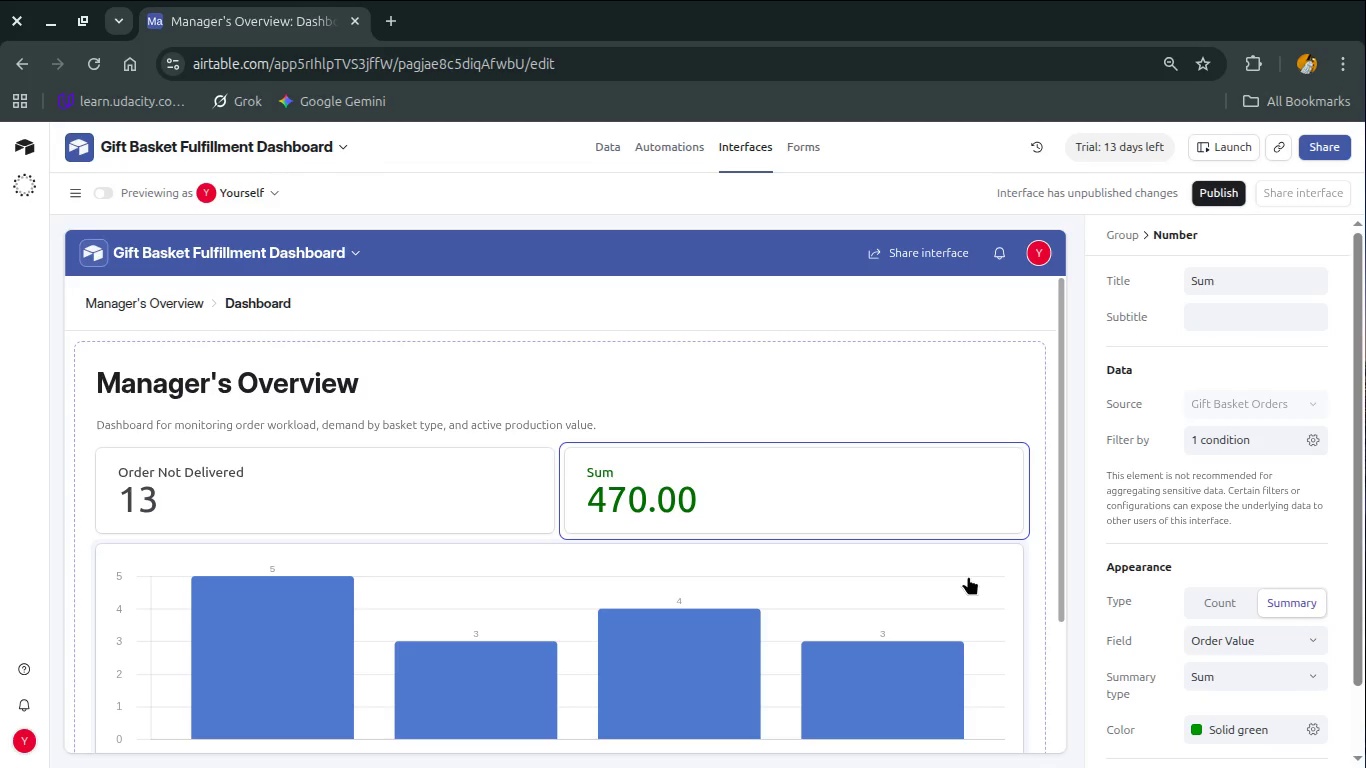 
scroll: coordinate [968, 576], scroll_direction: down, amount: 14.0
 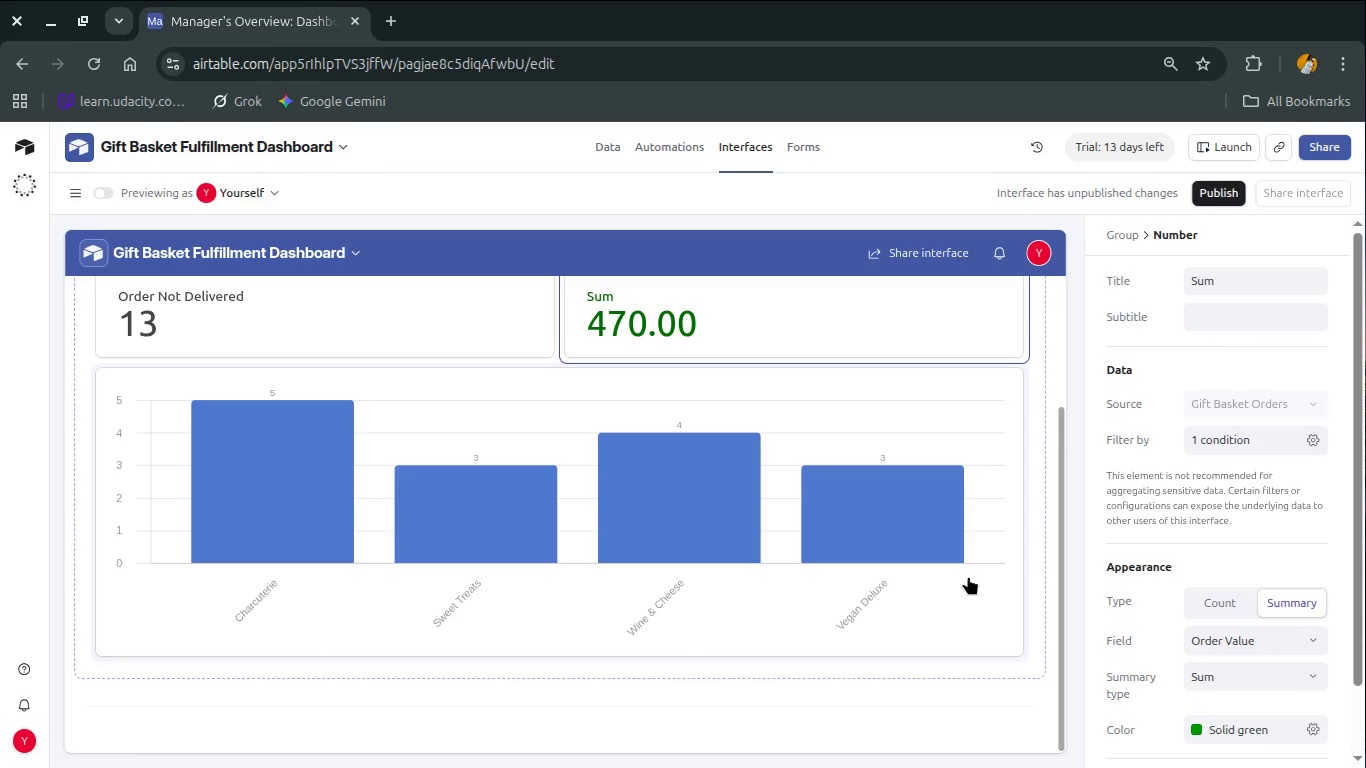 
wait(13.26)
 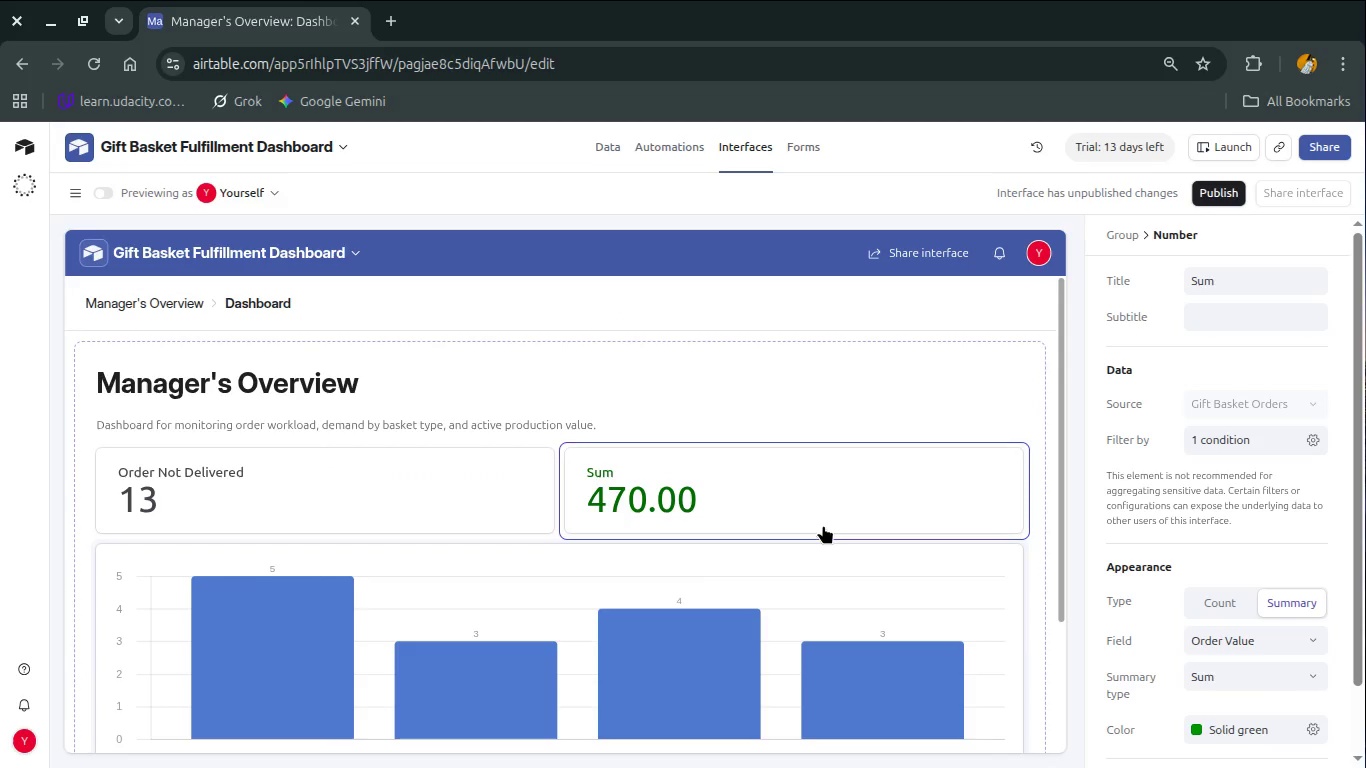 
left_click([435, 484])
 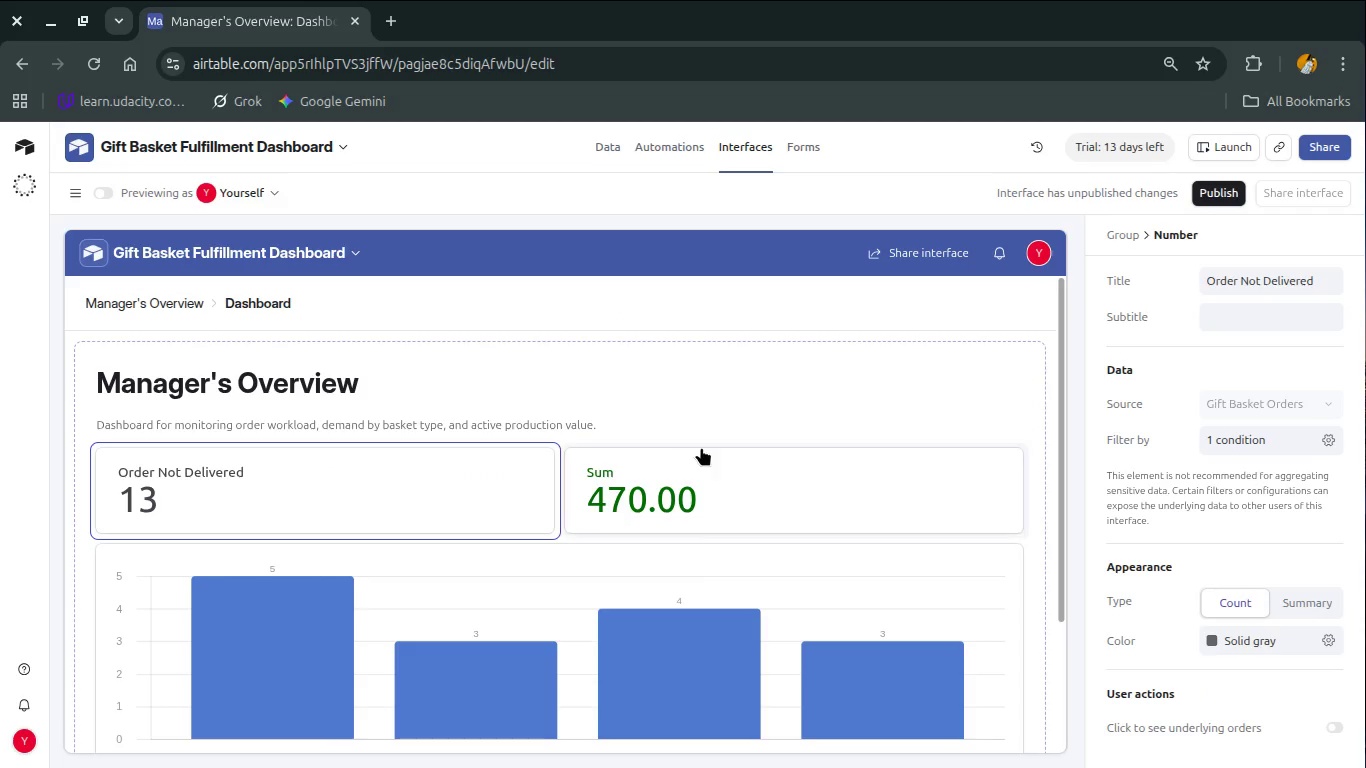 
scroll: coordinate [968, 576], scroll_direction: up, amount: 5.0
 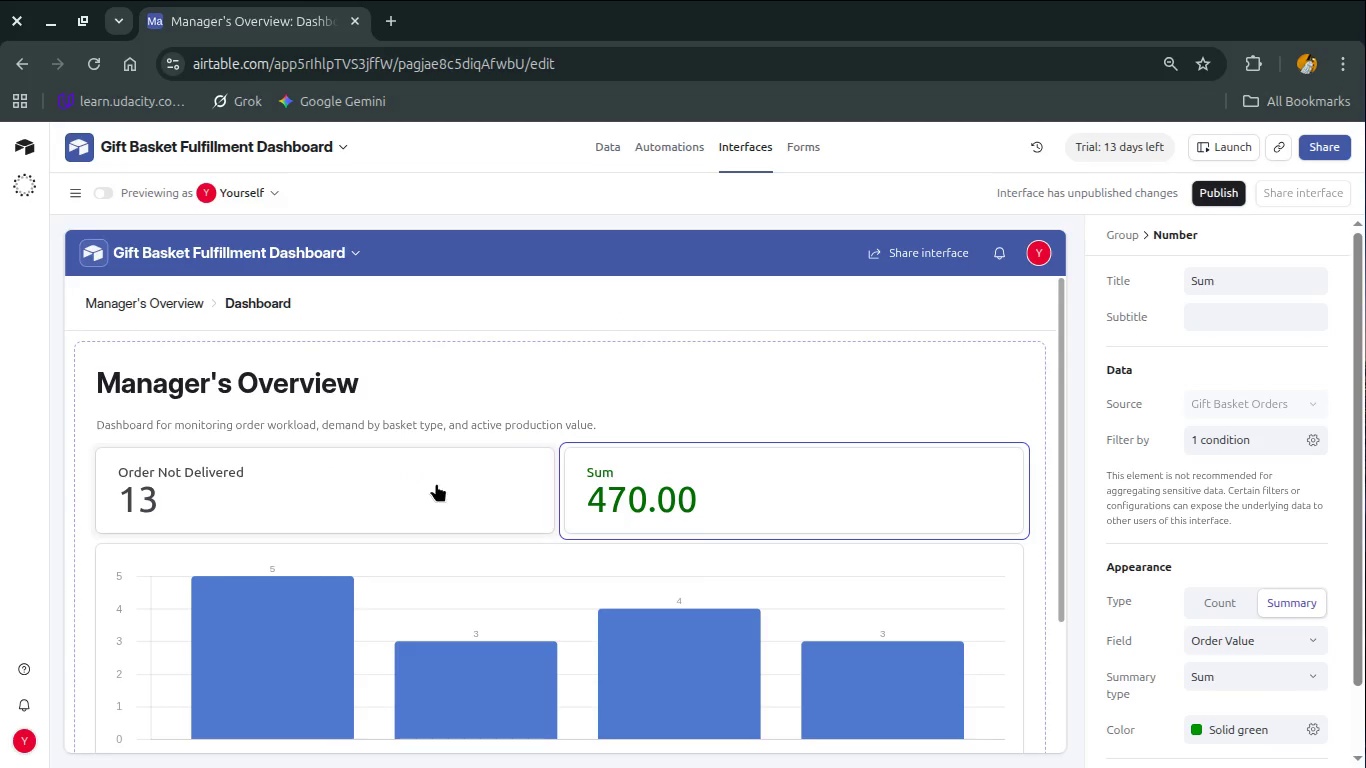 
wait(5.99)
 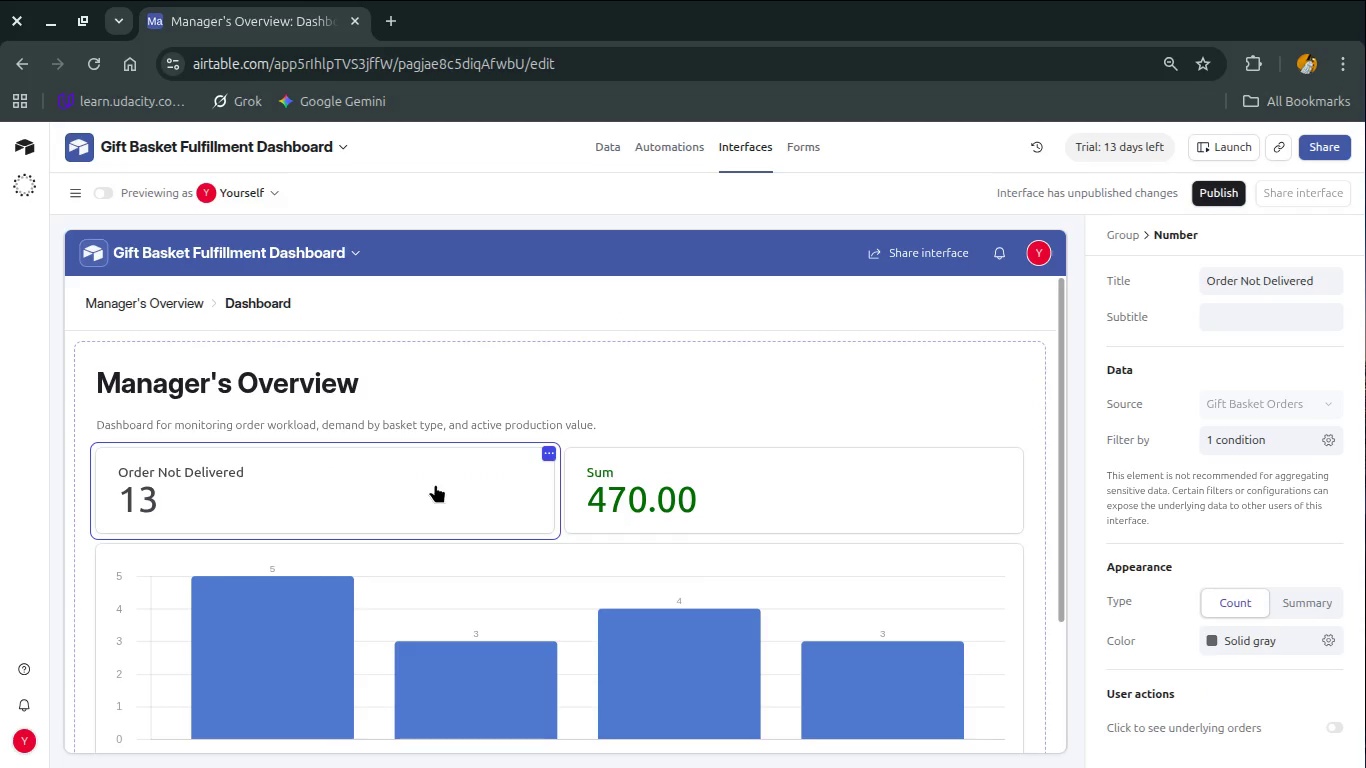 
left_click([1236, 314])
 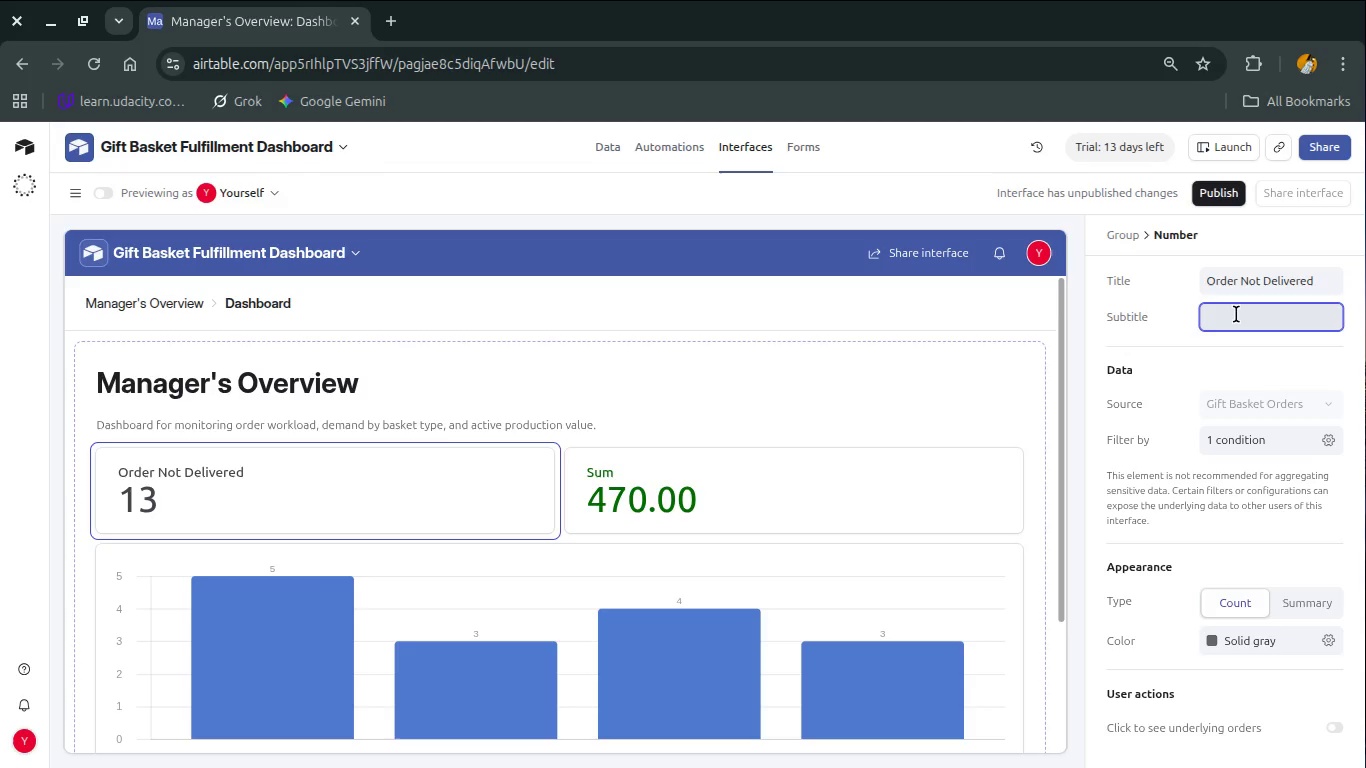 
type(F)
key(Backspace)
type(Displays total number of orders that are still in or)
key(Backspace)
key(Backspace)
type(progress .)
 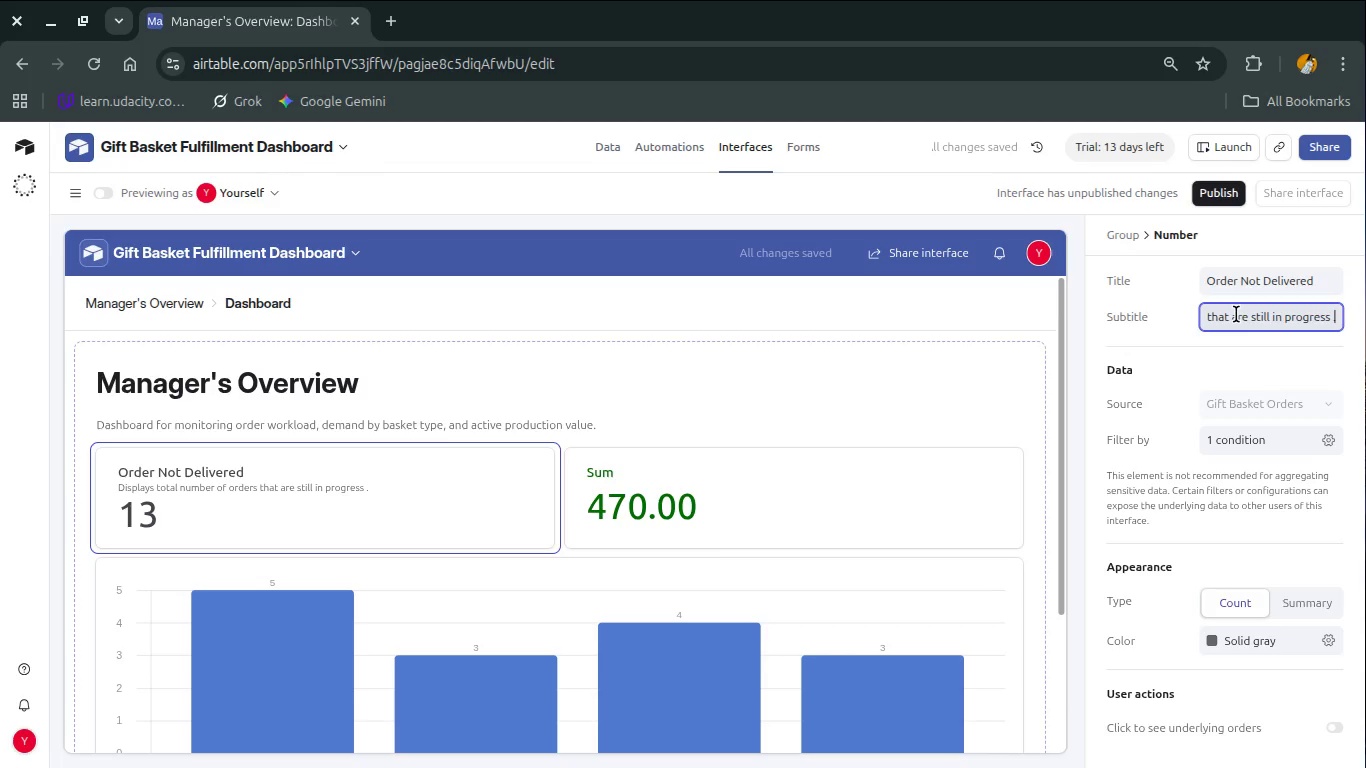 
wait(7.07)
 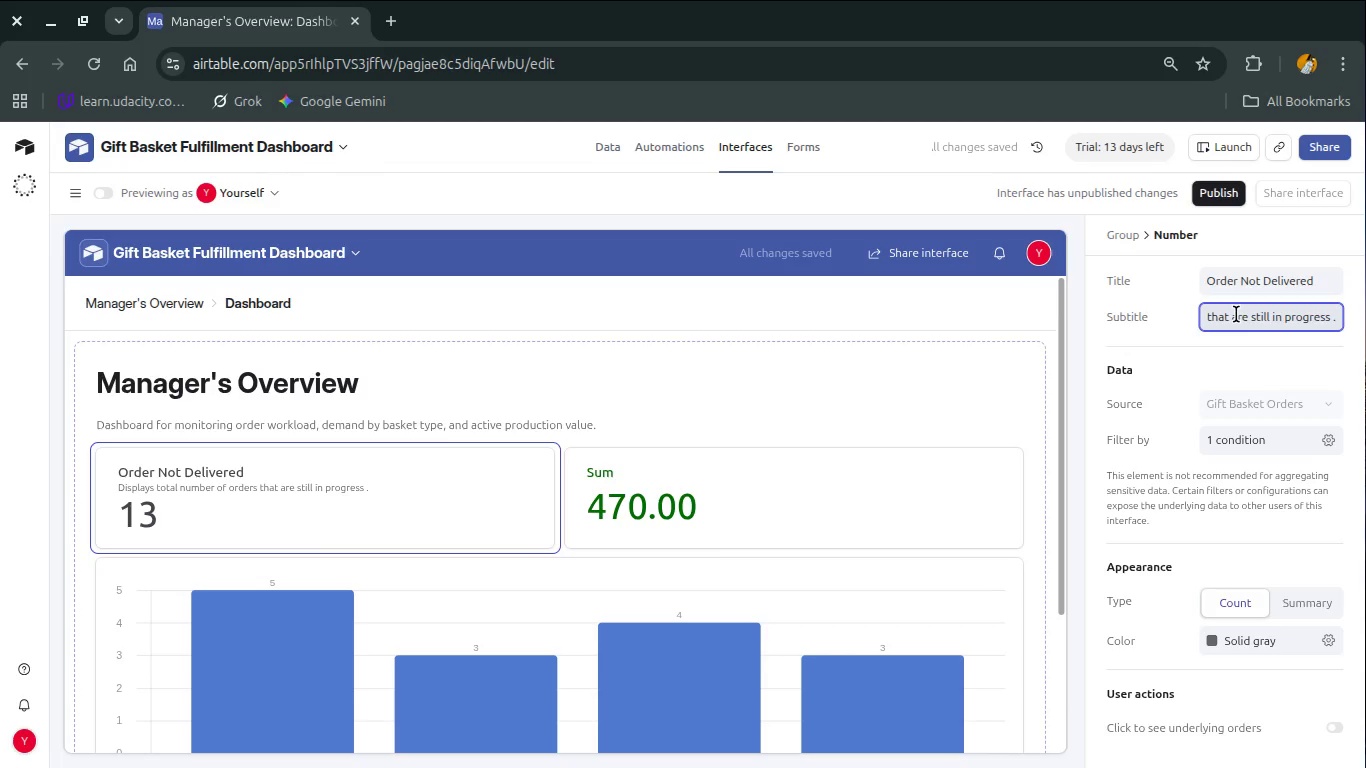 
left_click([1264, 345])
 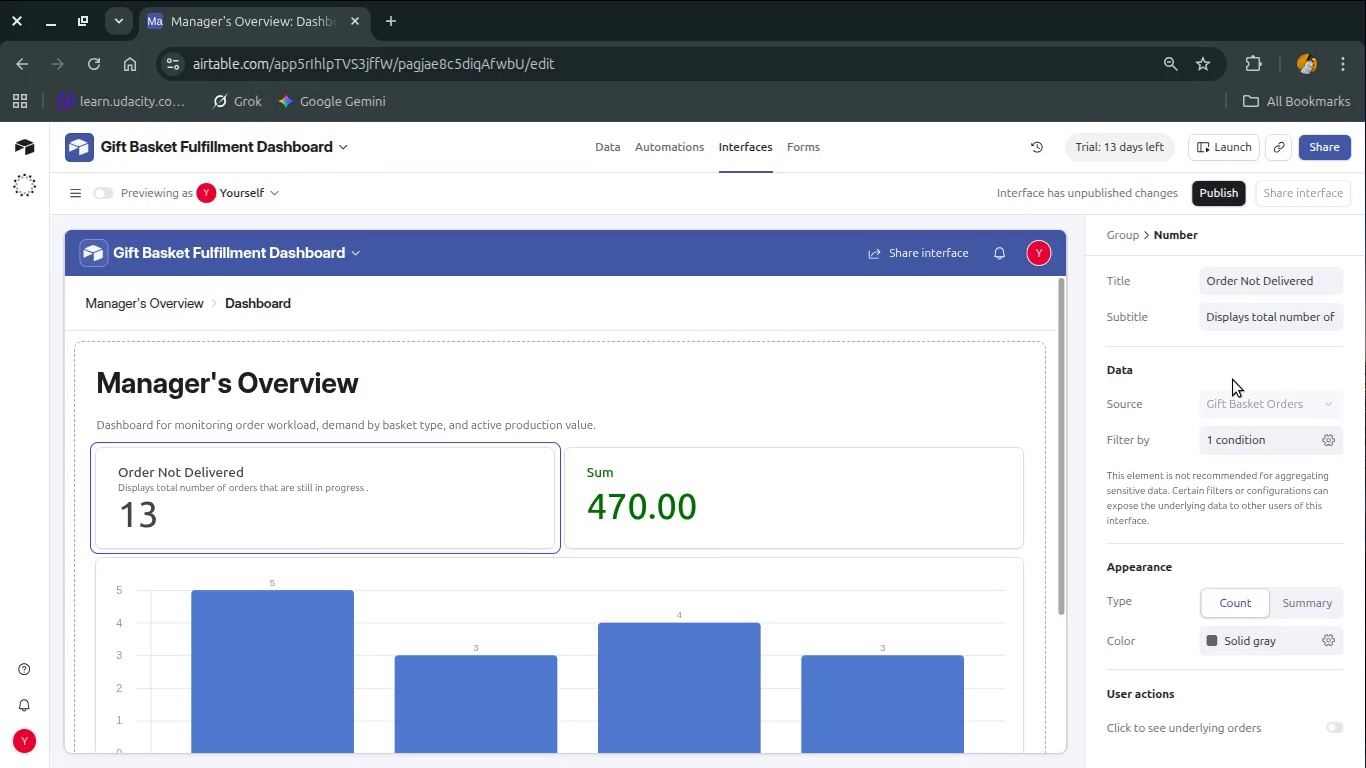 
wait(17.38)
 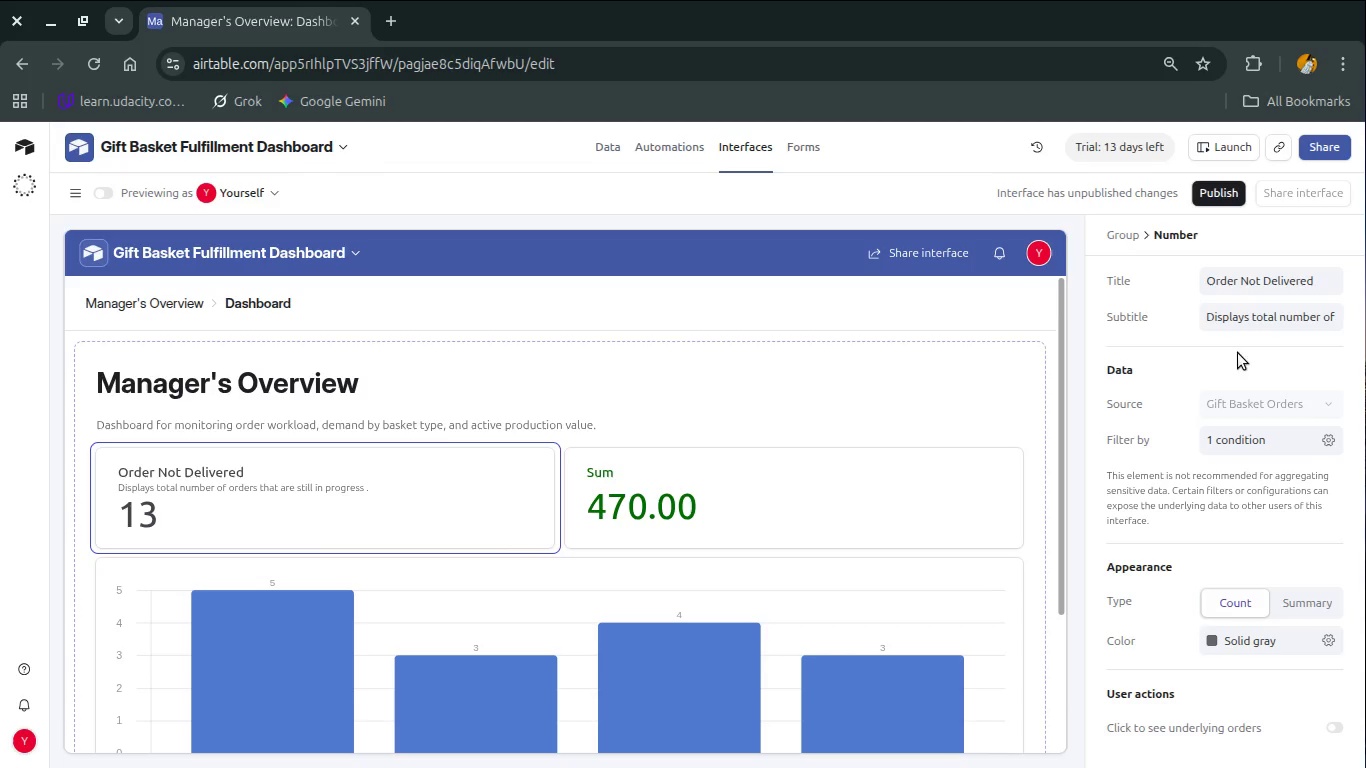 
left_click([917, 504])
 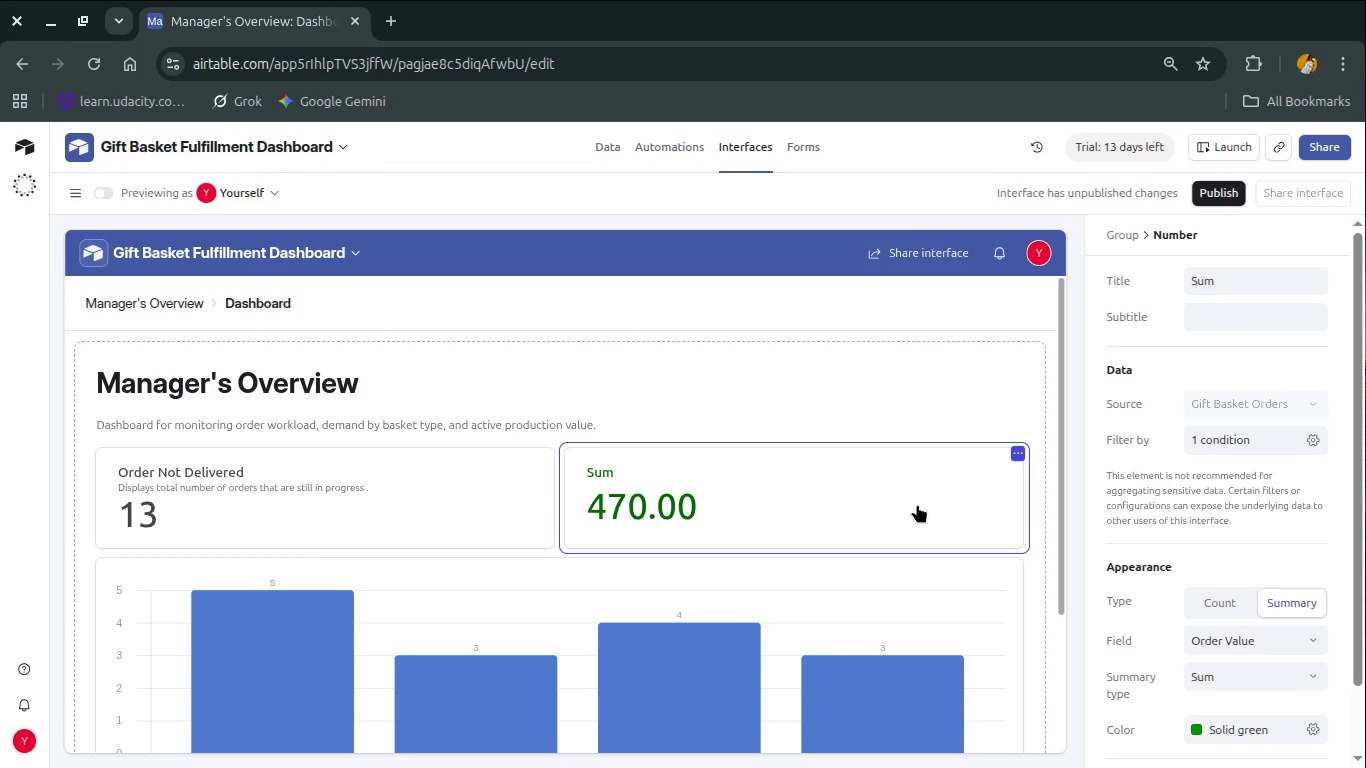 
scroll: coordinate [1245, 348], scroll_direction: down, amount: 1.0
 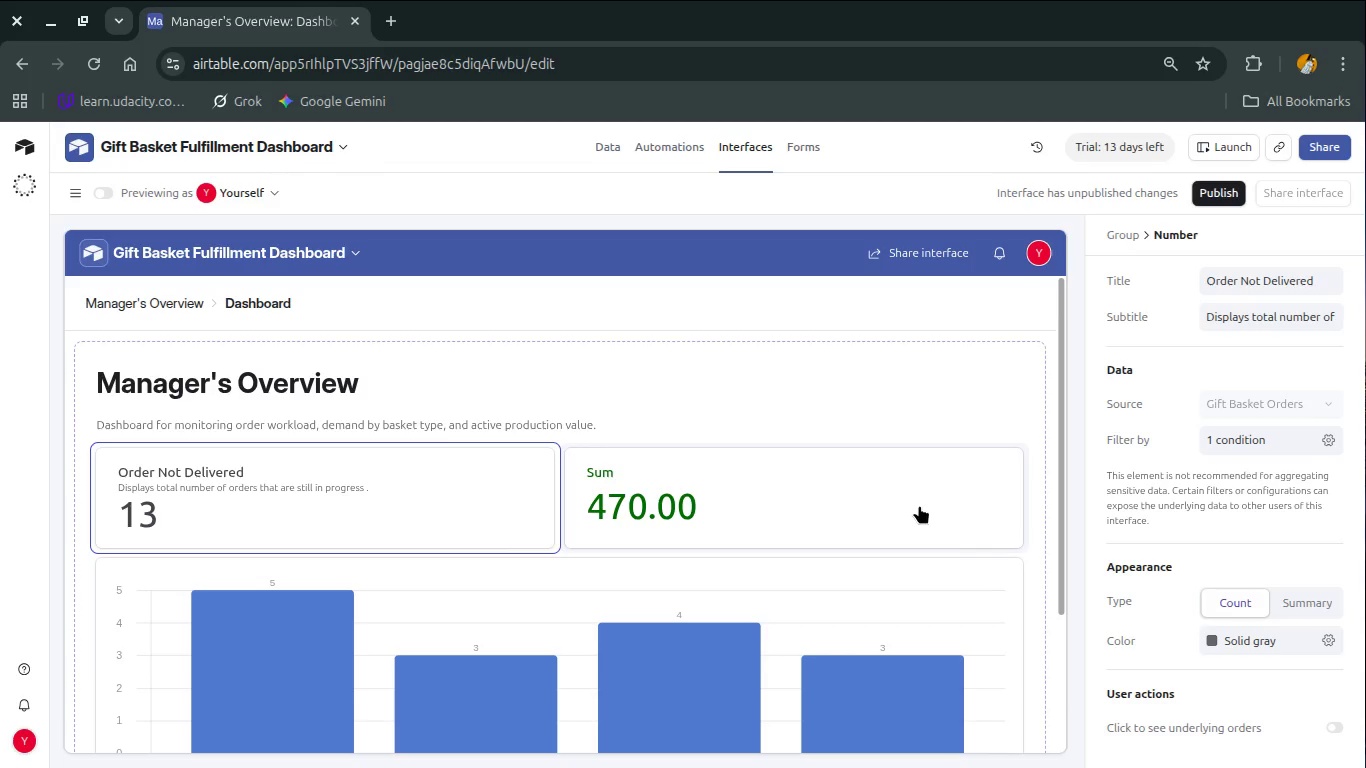 
wait(6.76)
 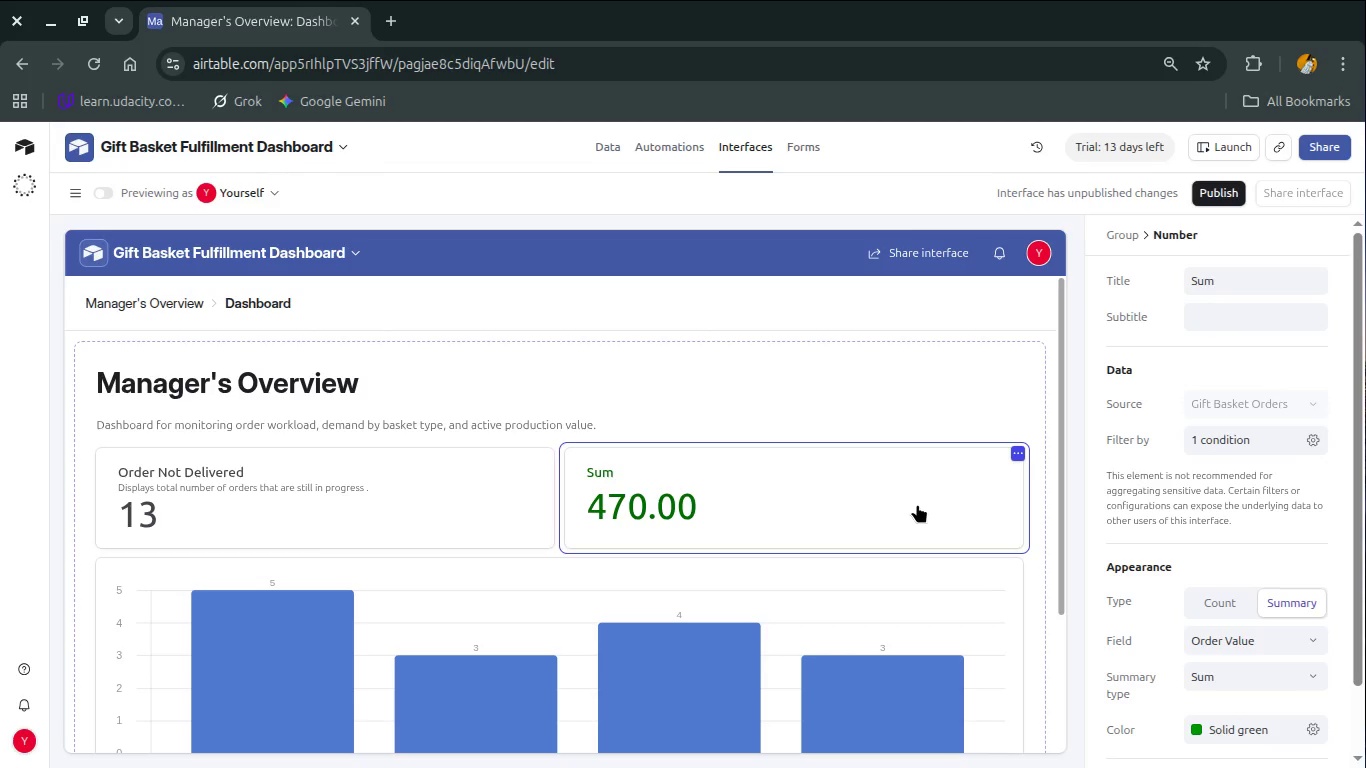 
left_click([1284, 273])
 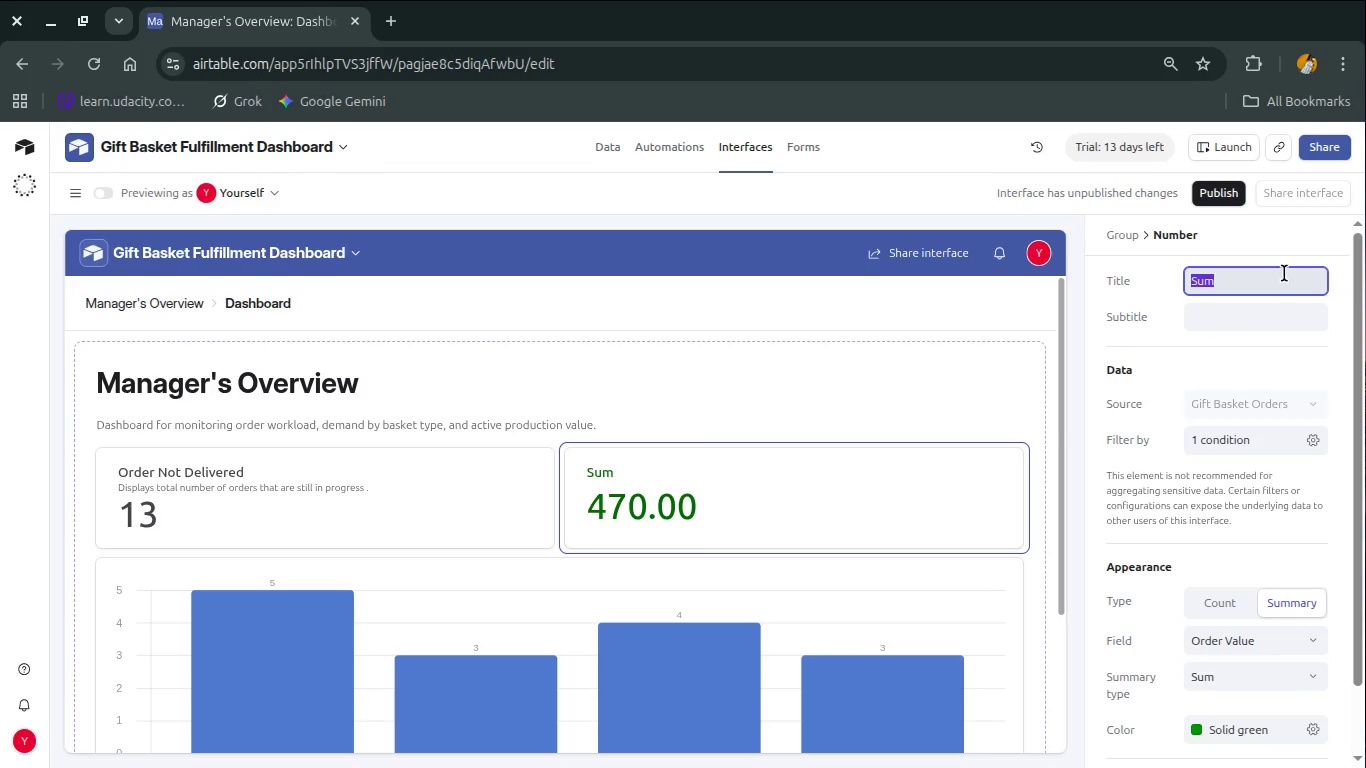 
type(Orders by)
 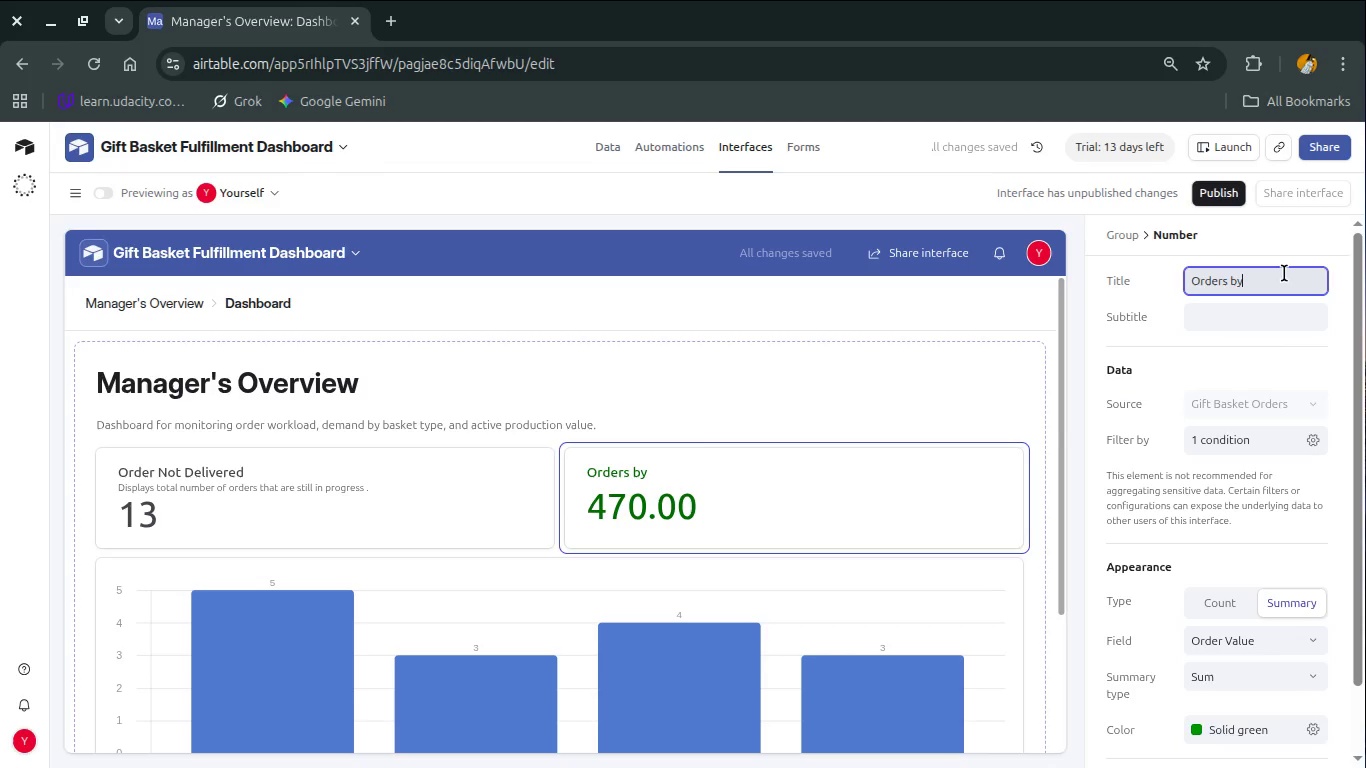 
wait(11.17)
 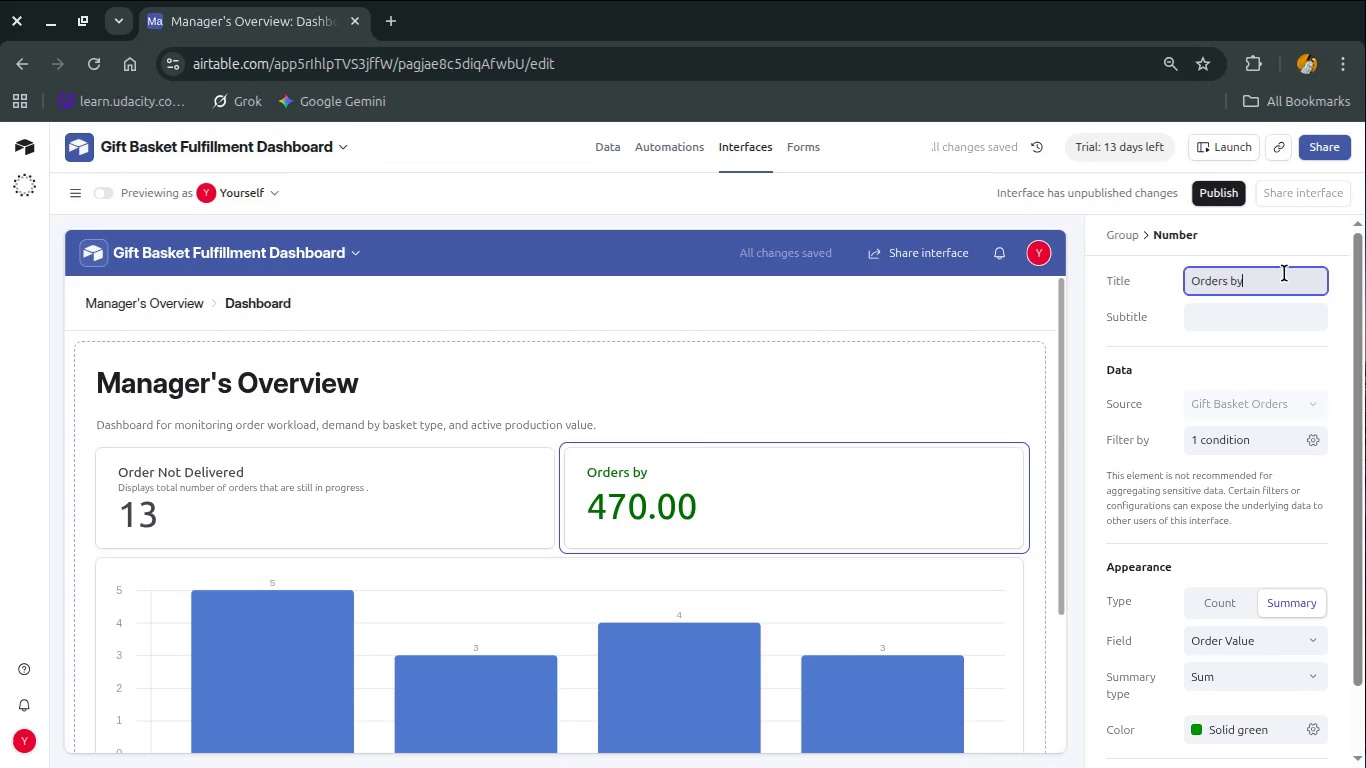 
type( Baskt Type)
 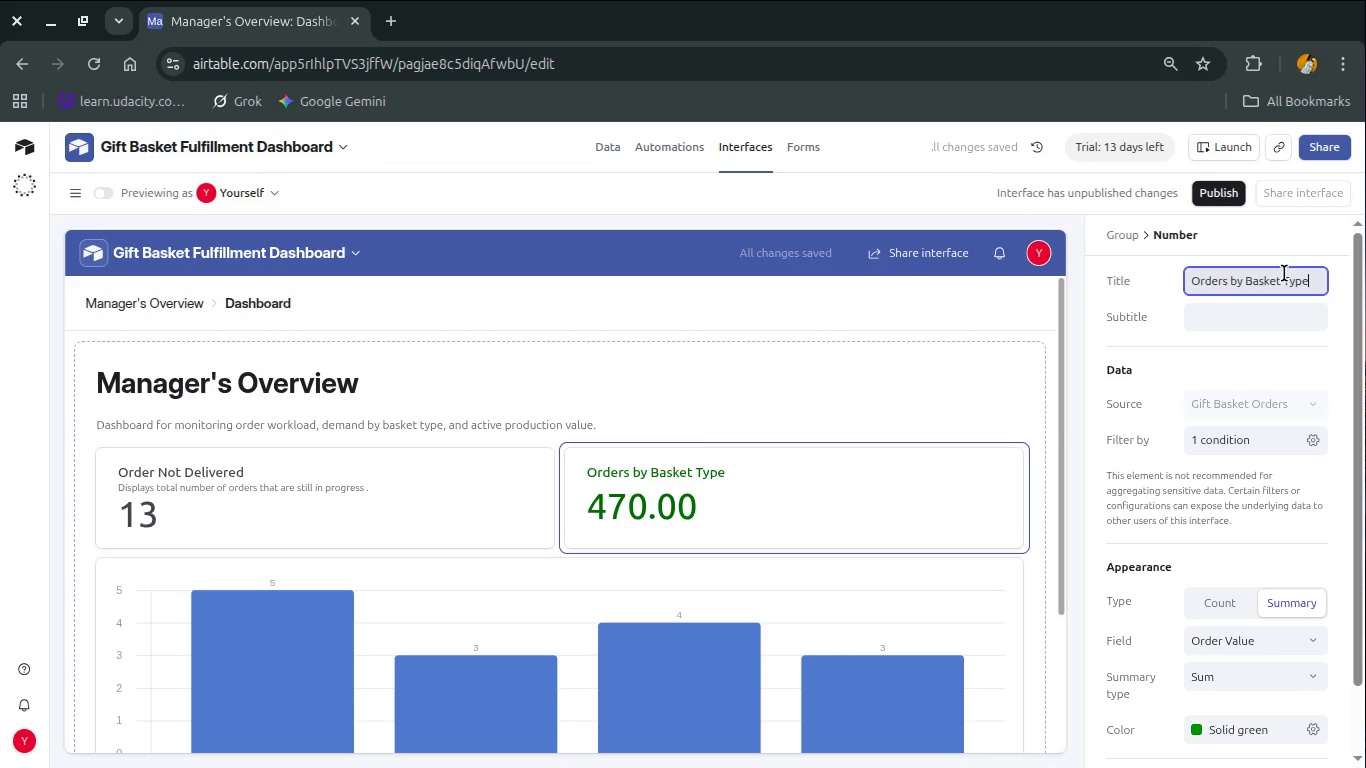 
hold_key(key=ControlLeft, duration=0.49)
 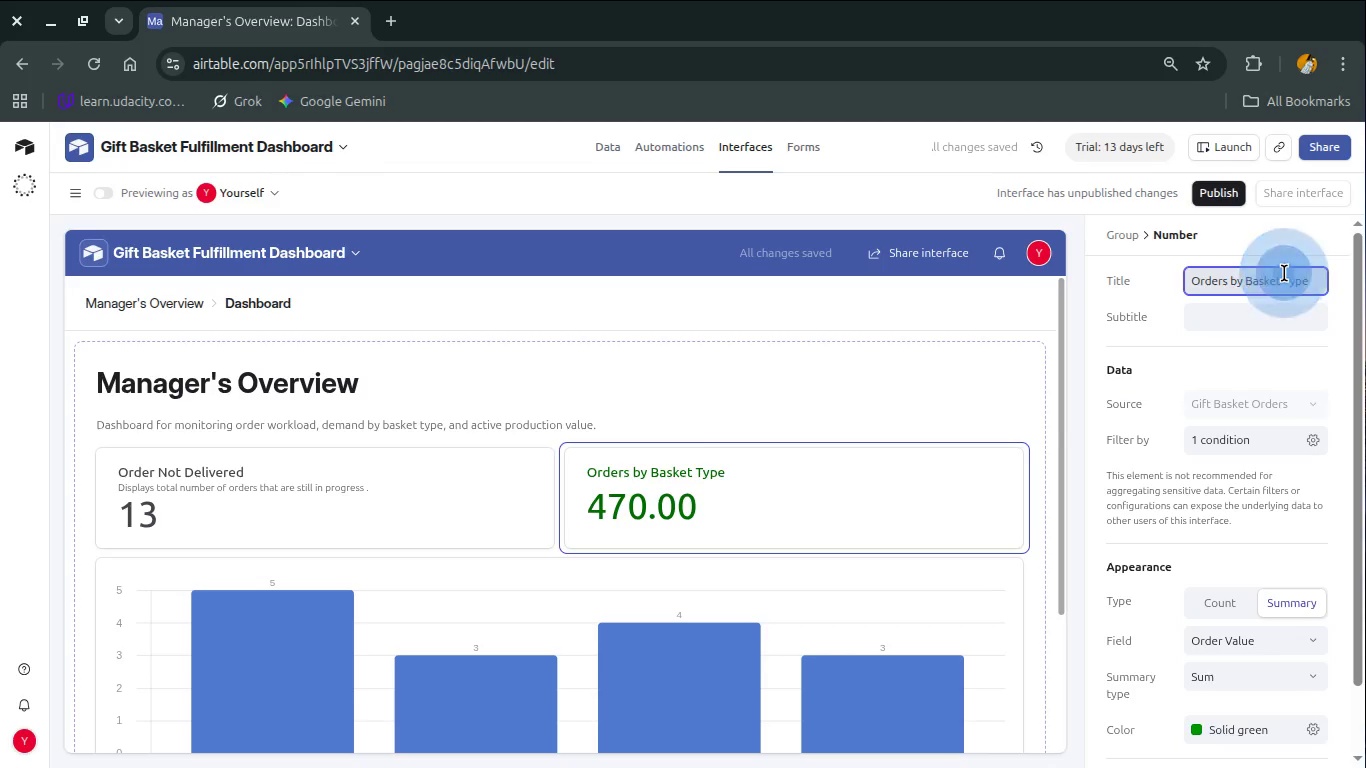 
key(Control+ControlLeft)
 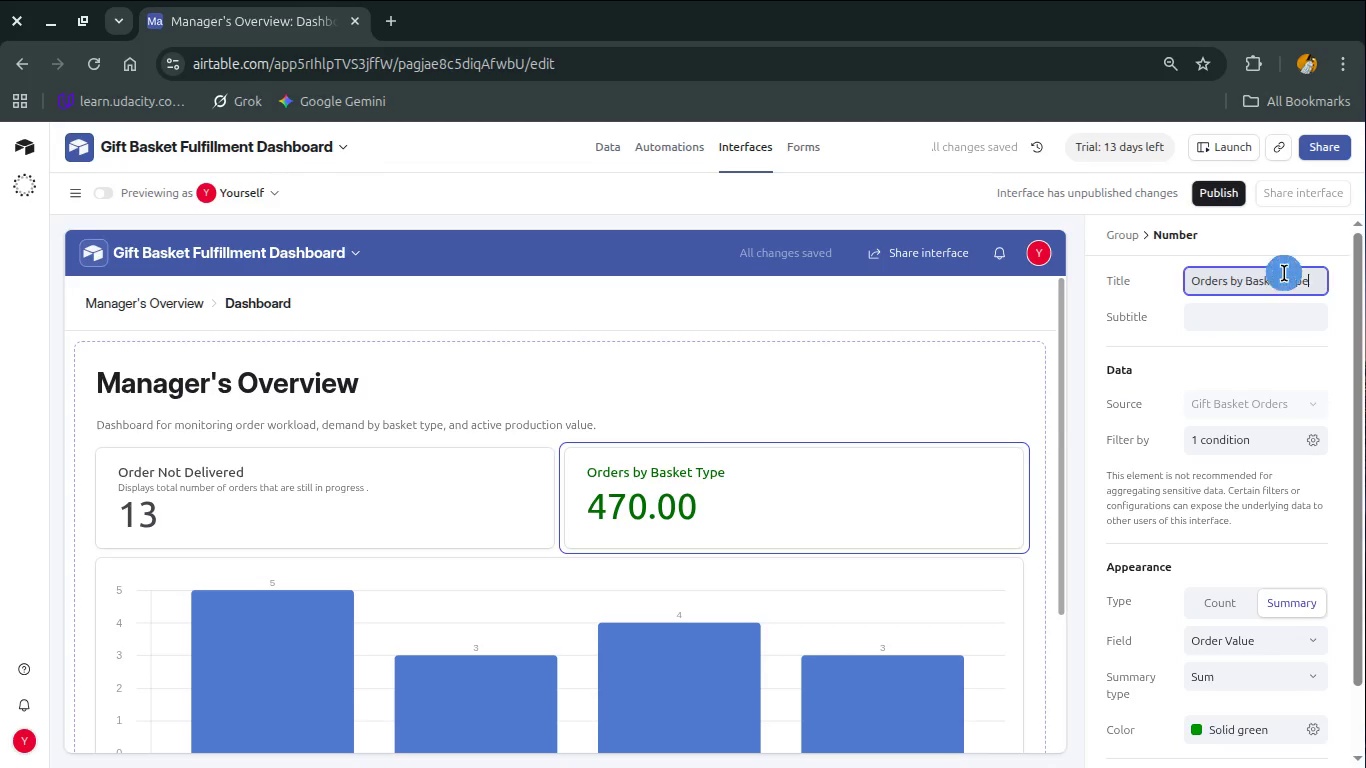 
left_click([1284, 273])
 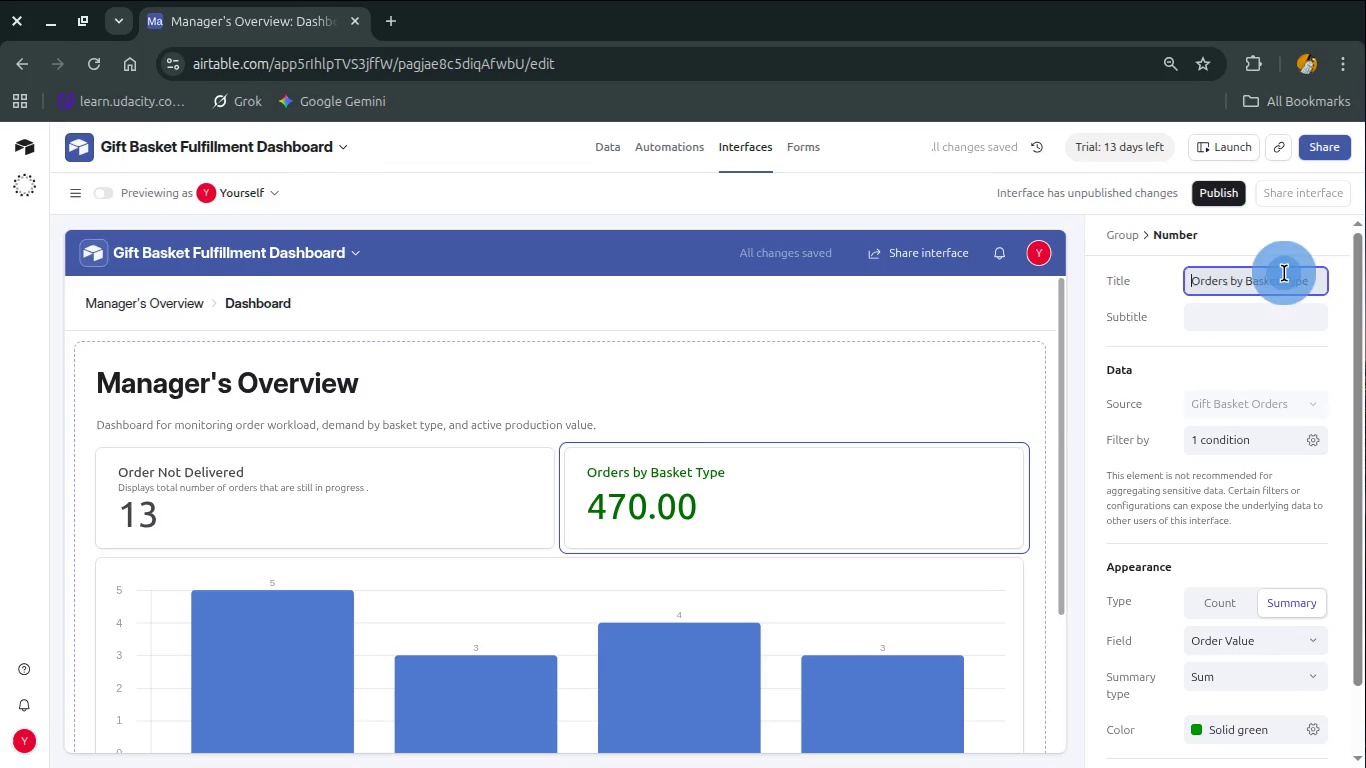 
left_click([1284, 273])
 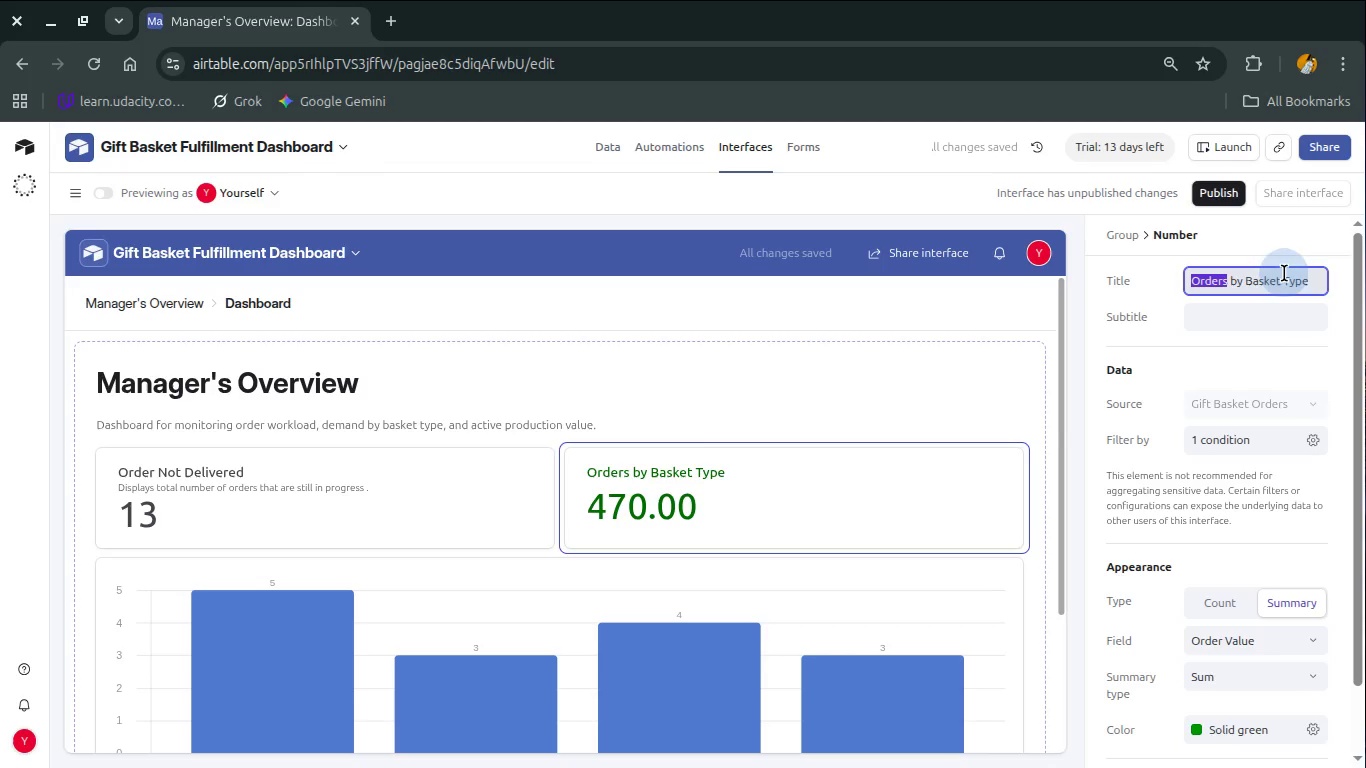 
double_click([1284, 273])
 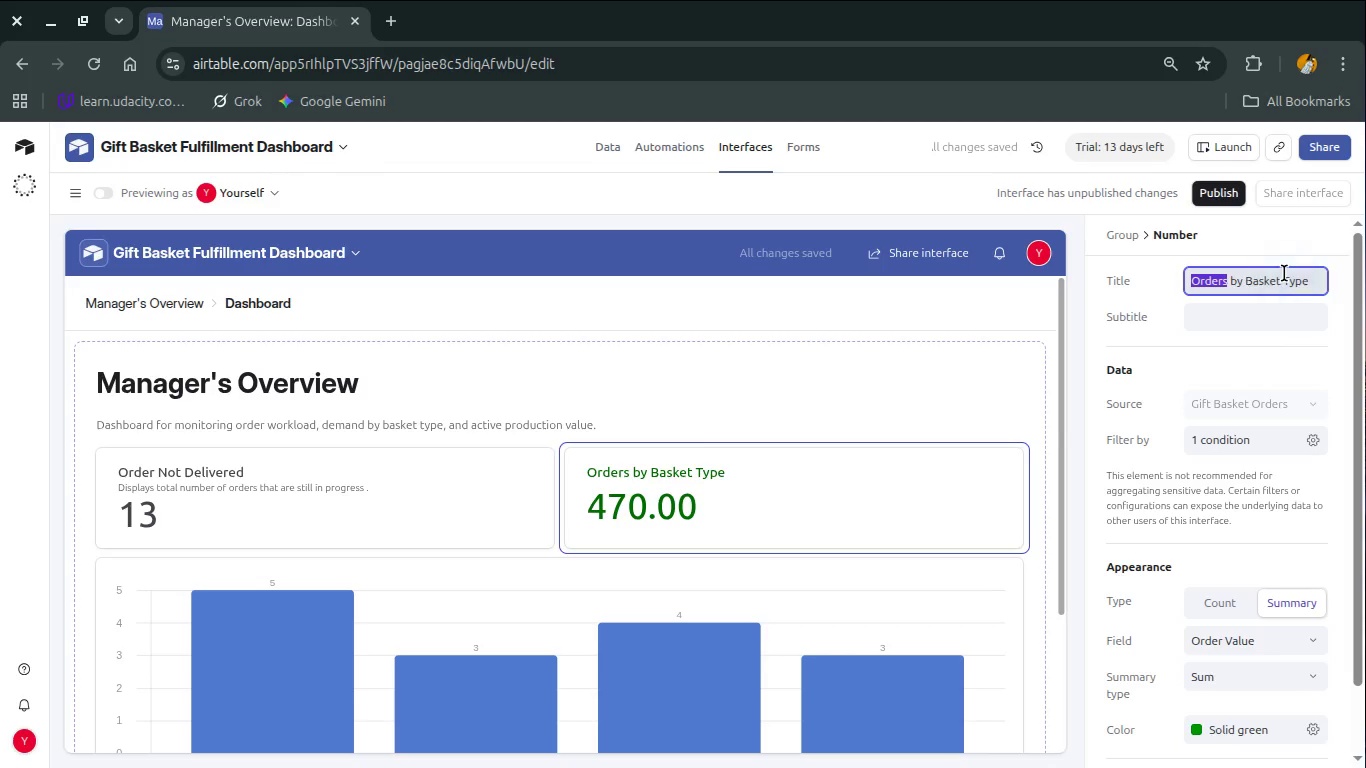 
triple_click([1284, 273])
 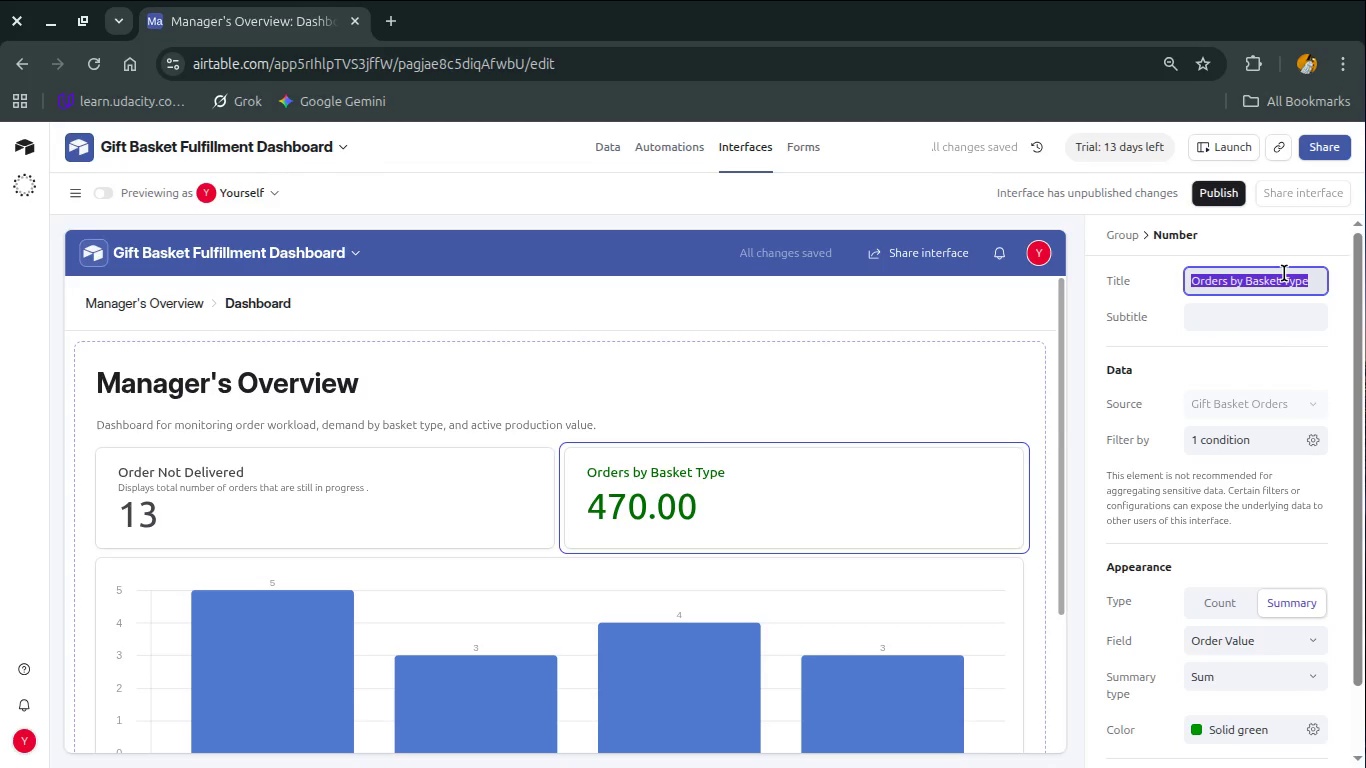 
key(Control+X)
 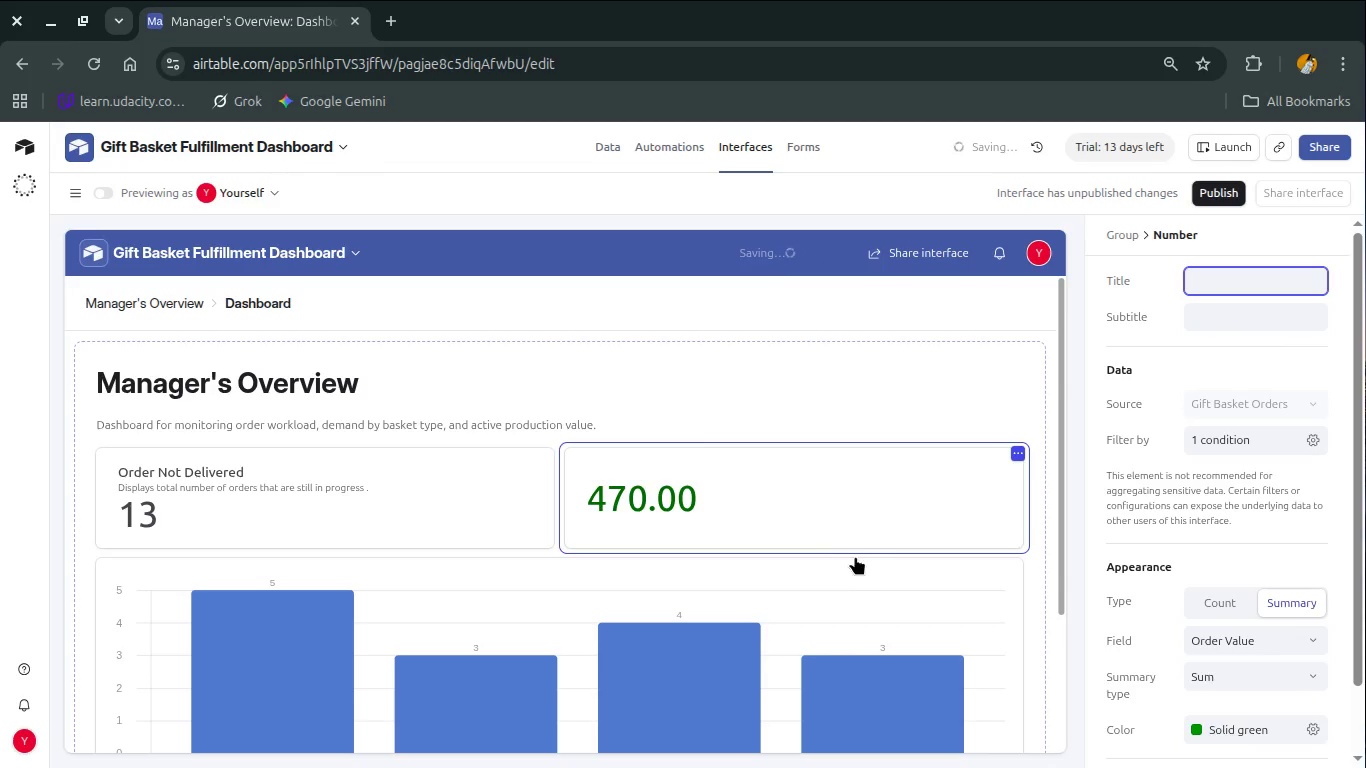 
left_click([850, 562])
 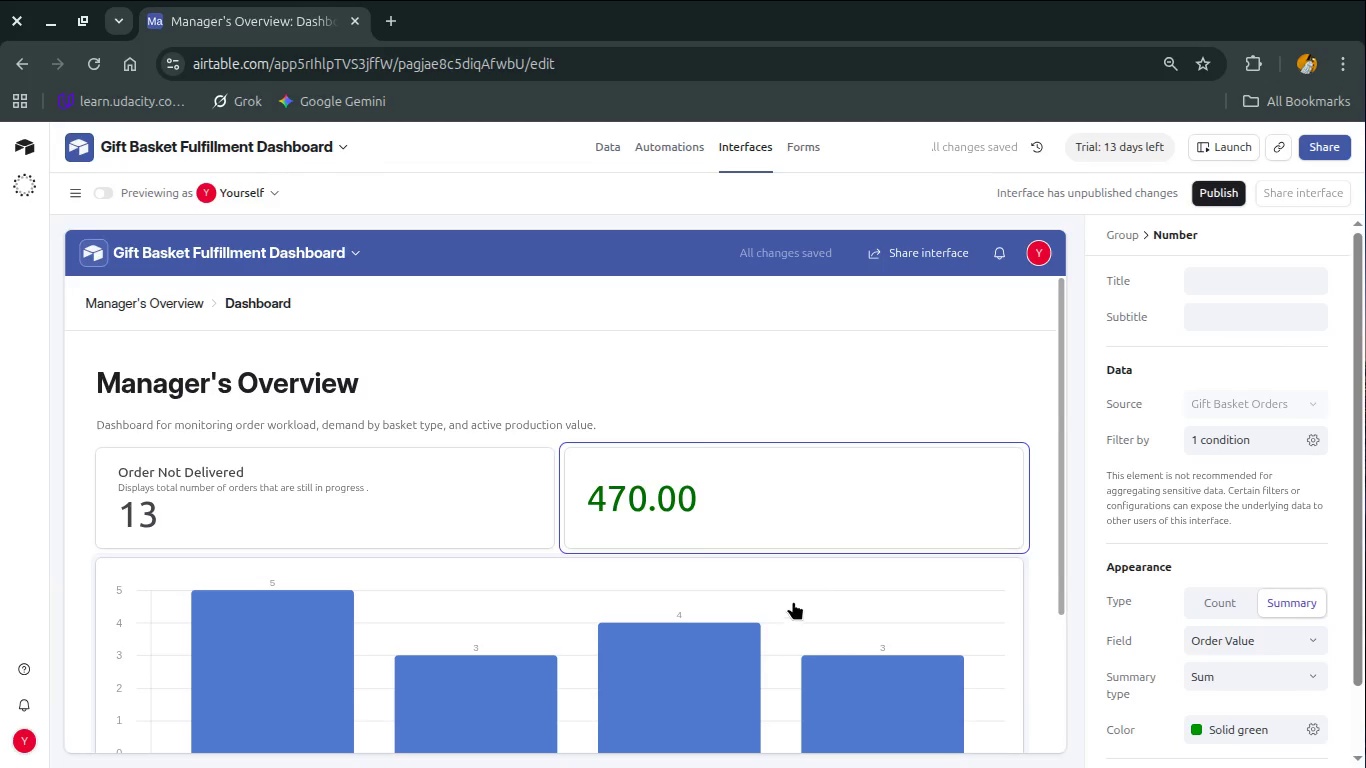 
double_click([802, 589])
 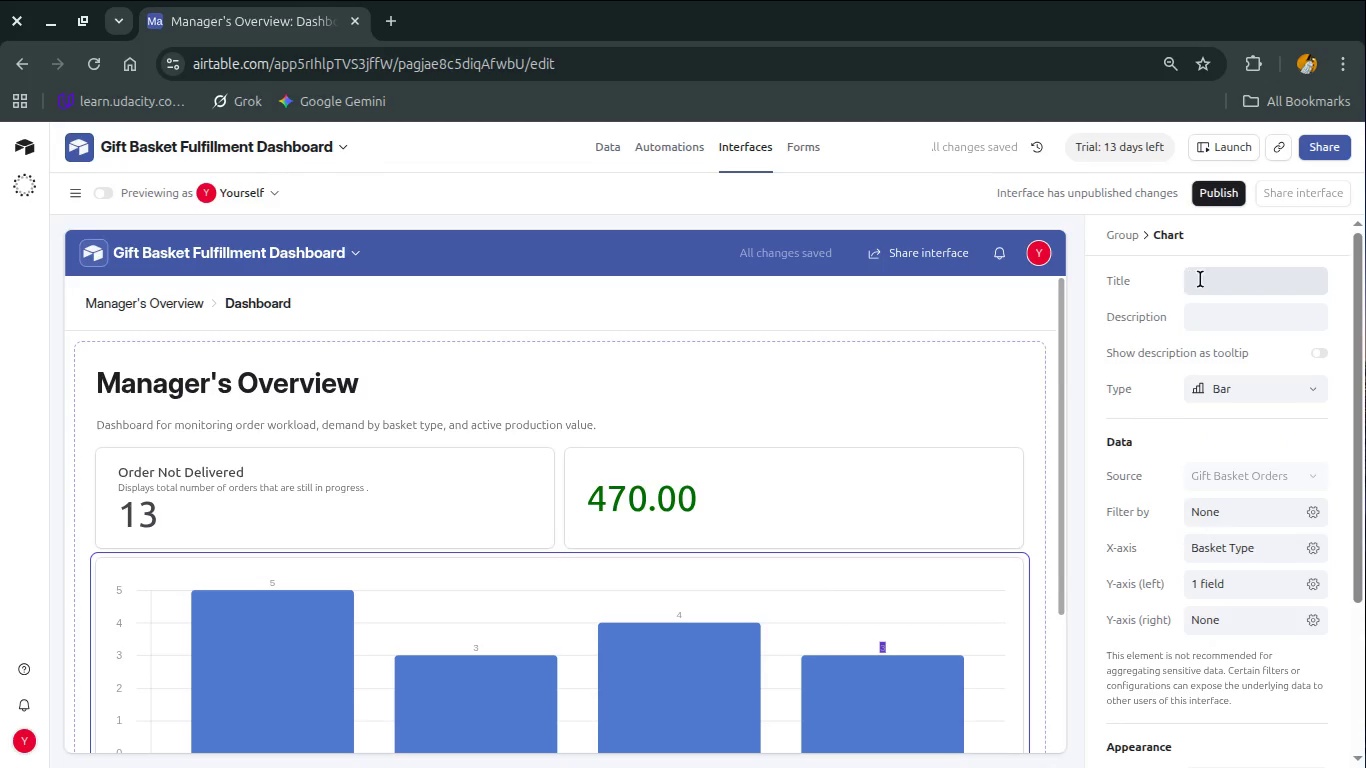 
left_click([1210, 277])
 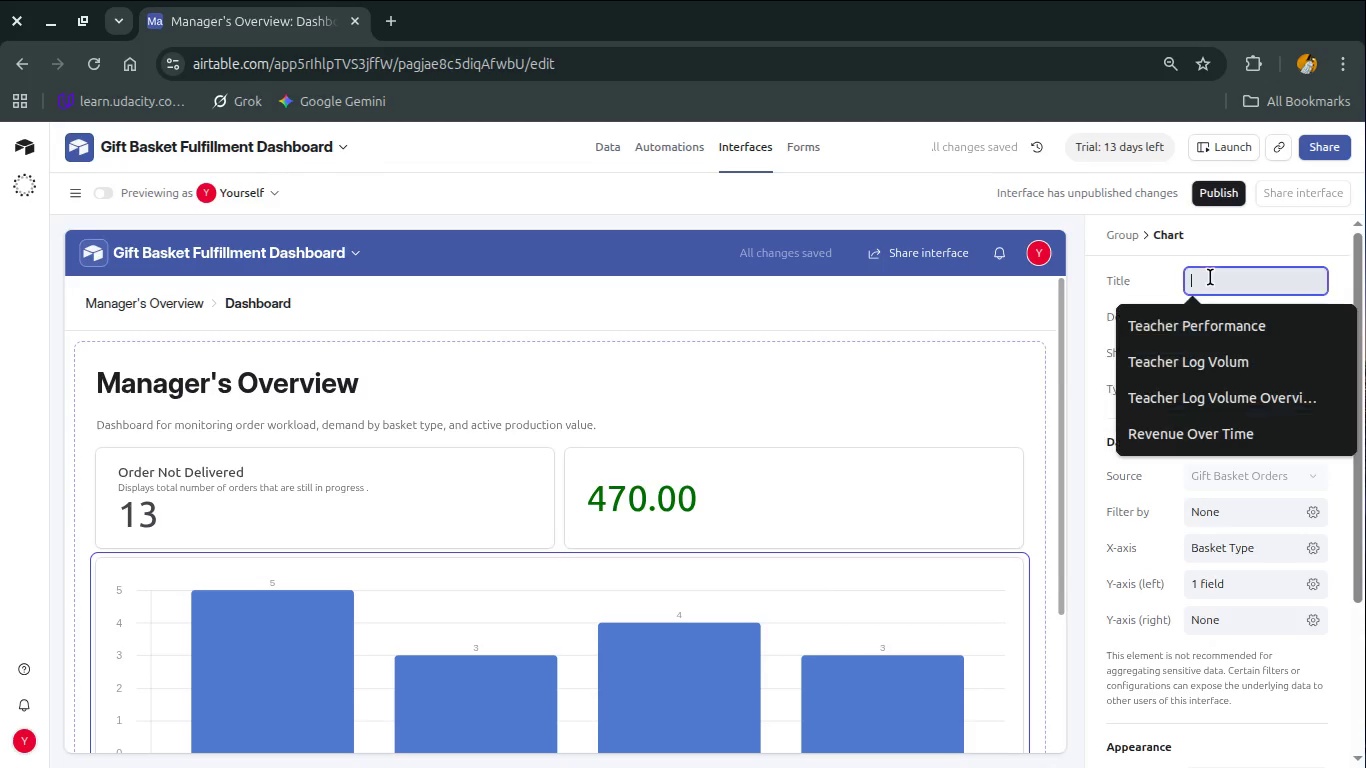 
key(Control+V)
 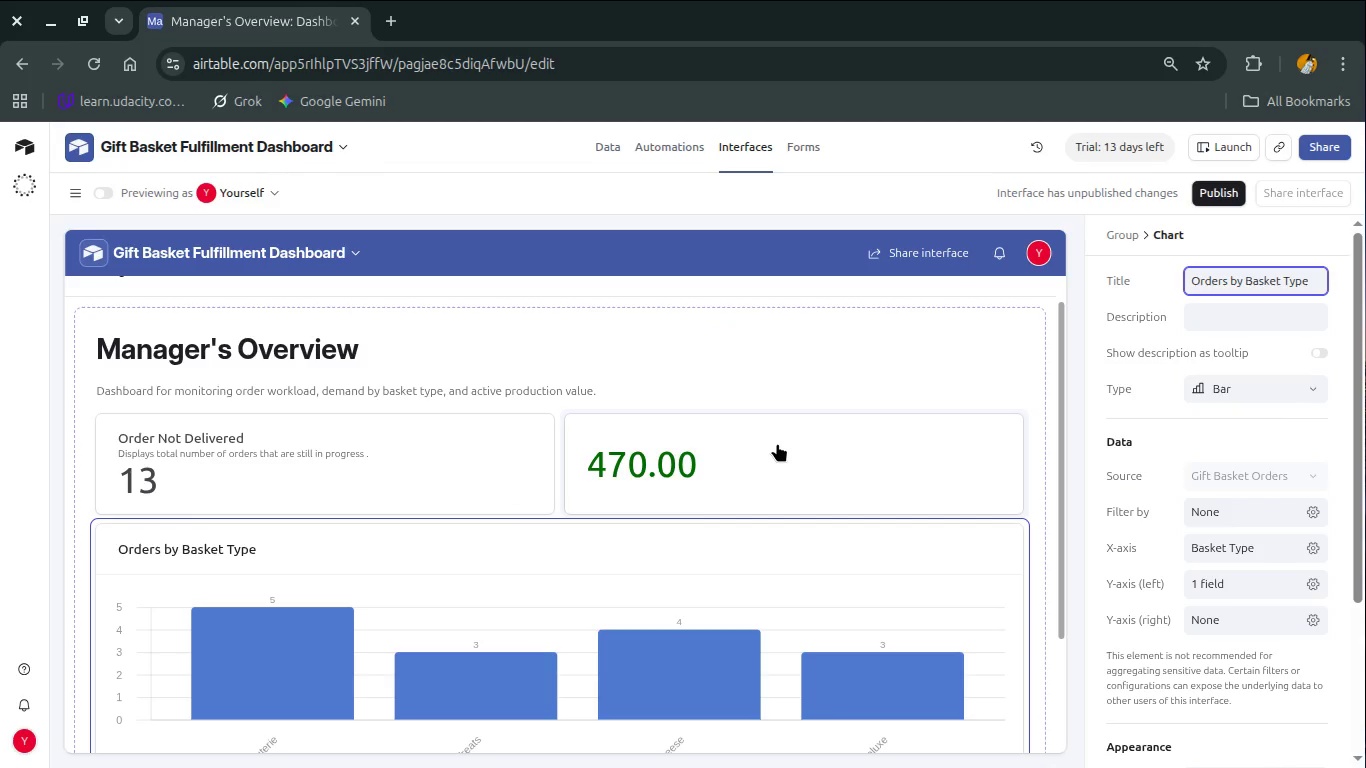 
wait(146.56)
 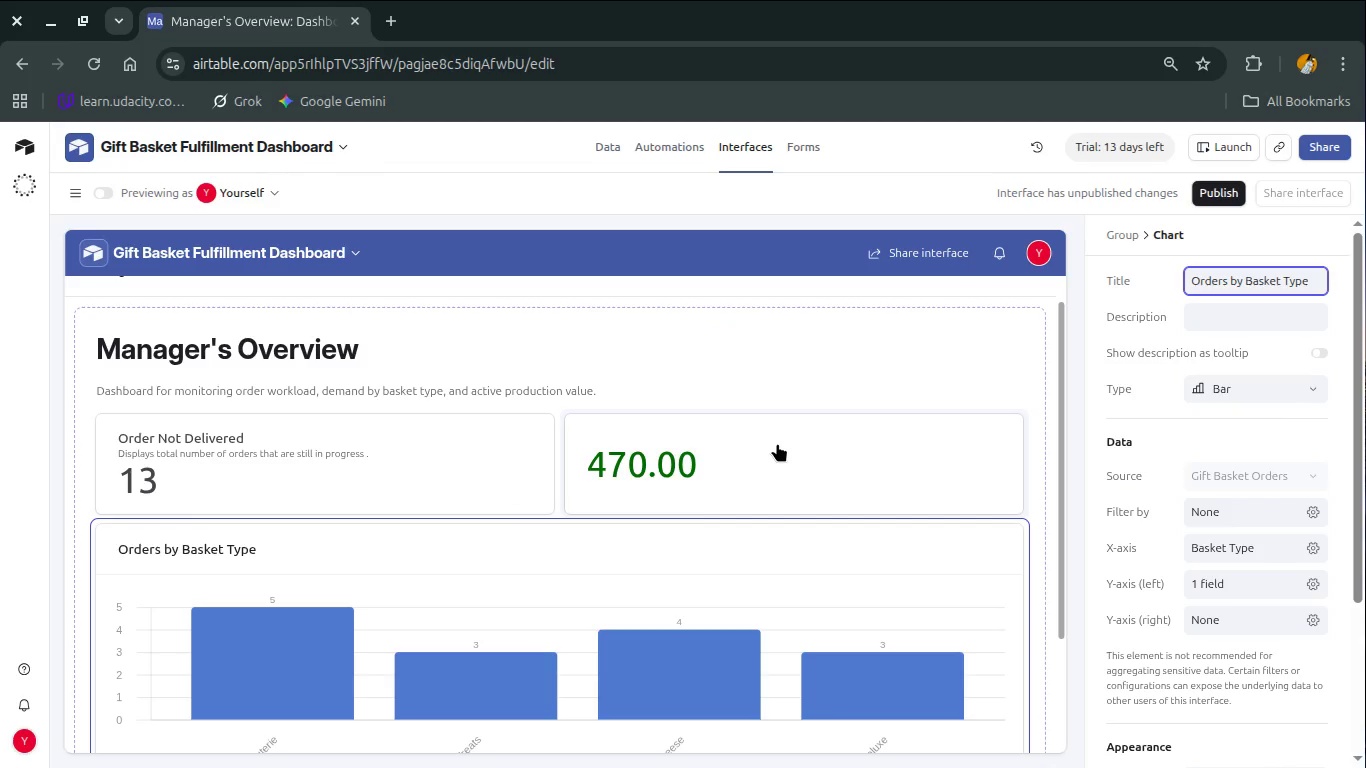 
scroll: coordinate [777, 443], scroll_direction: down, amount: 2.0
 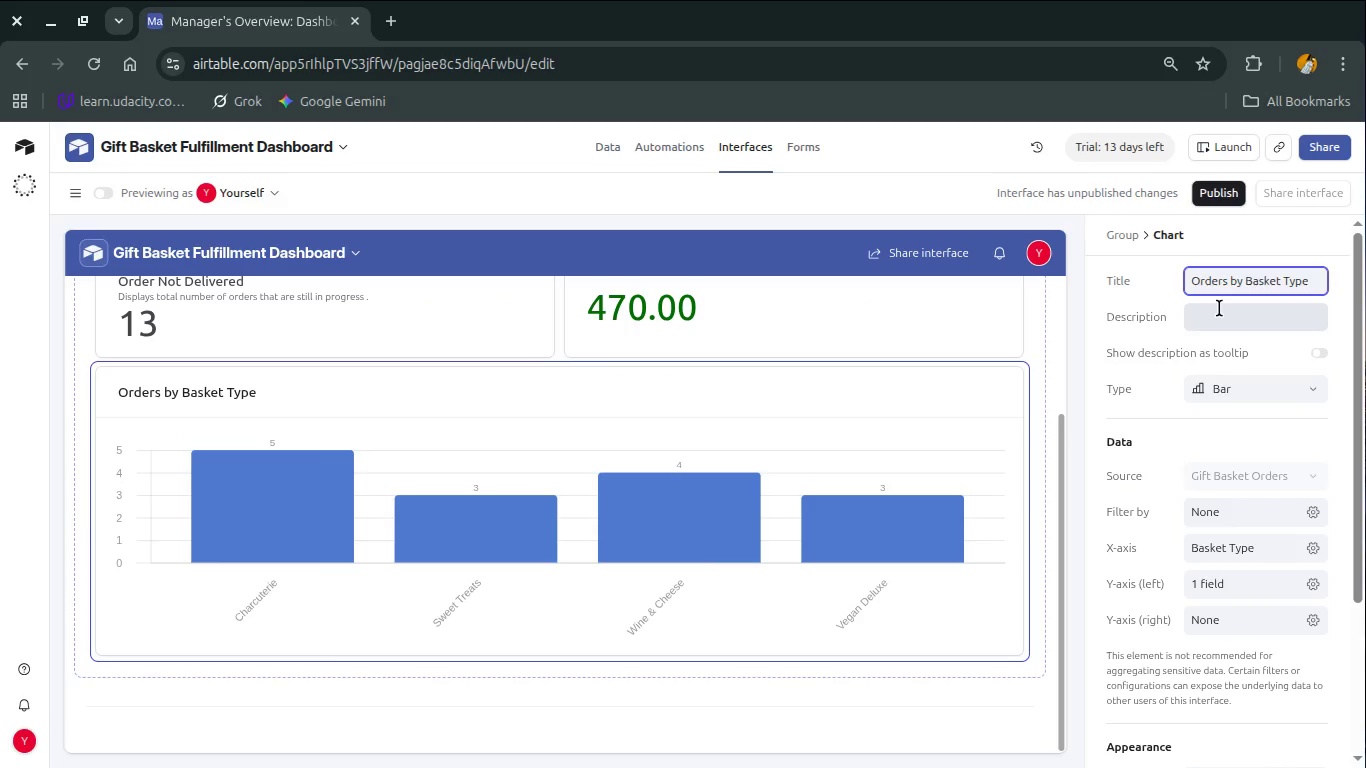 
left_click([1220, 319])
 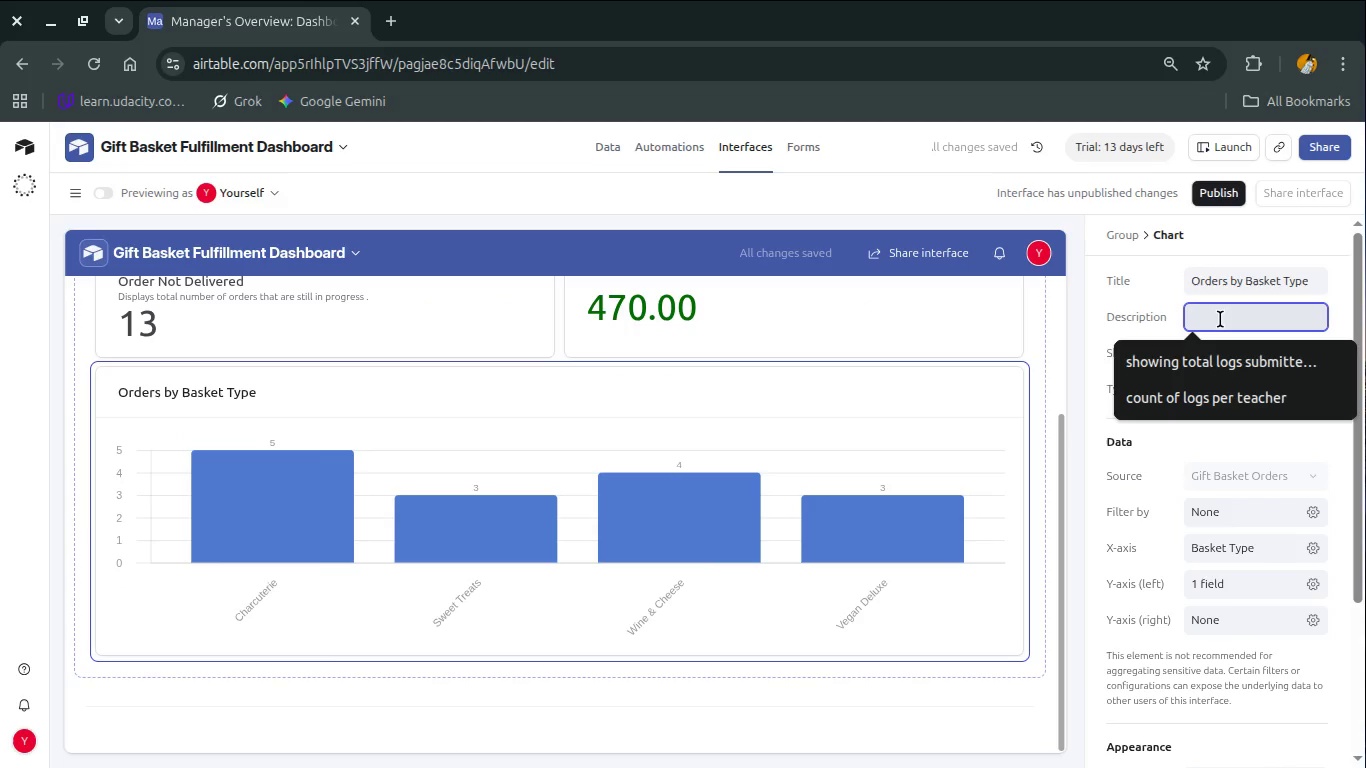 
type(Shows distributon of order)
 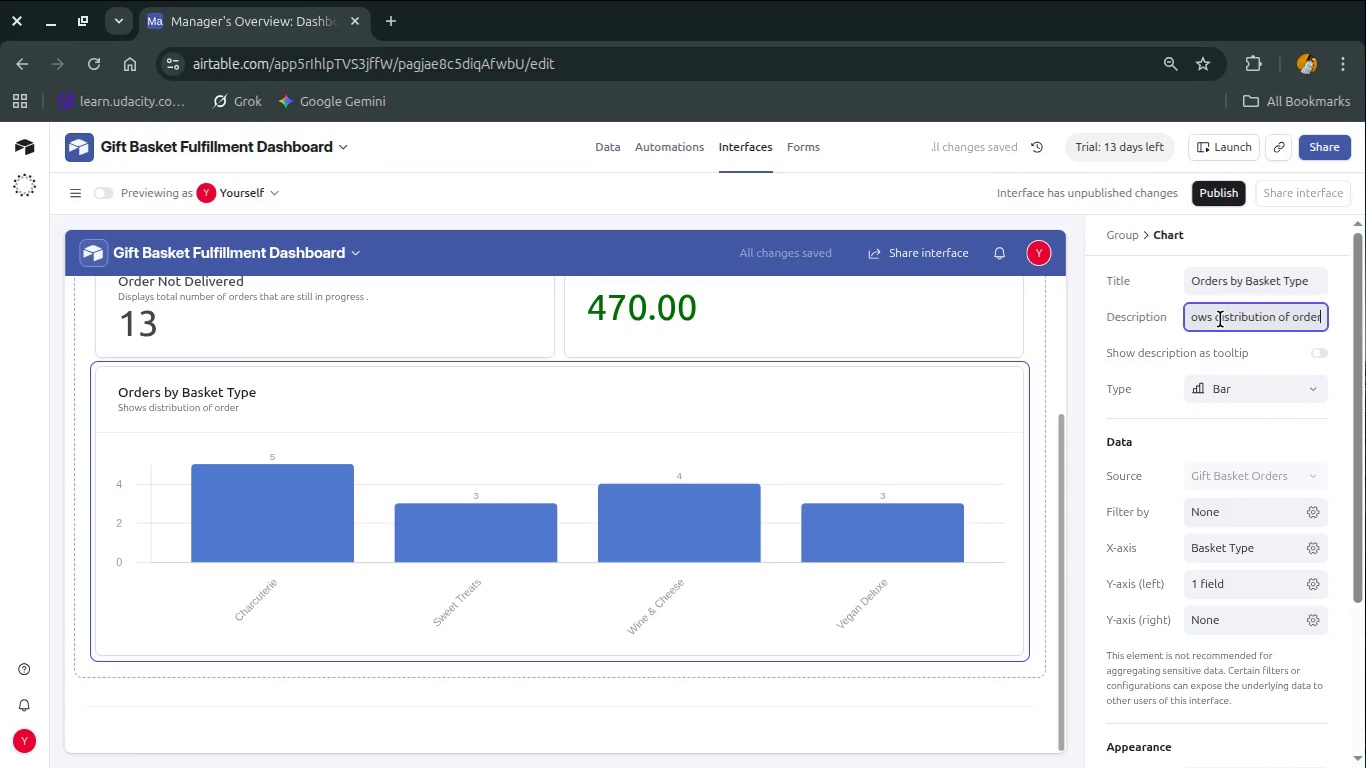 
wait(6.5)
 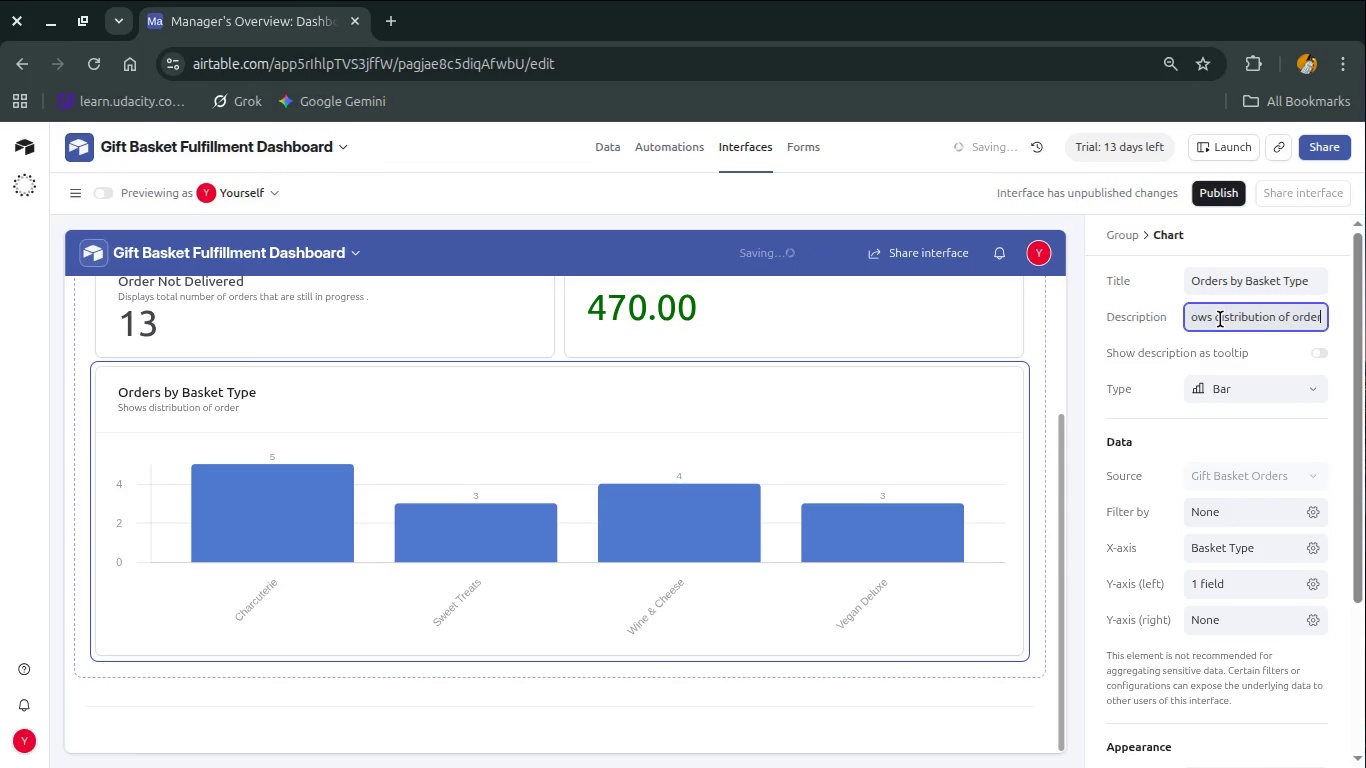 
left_click([387, 19])
 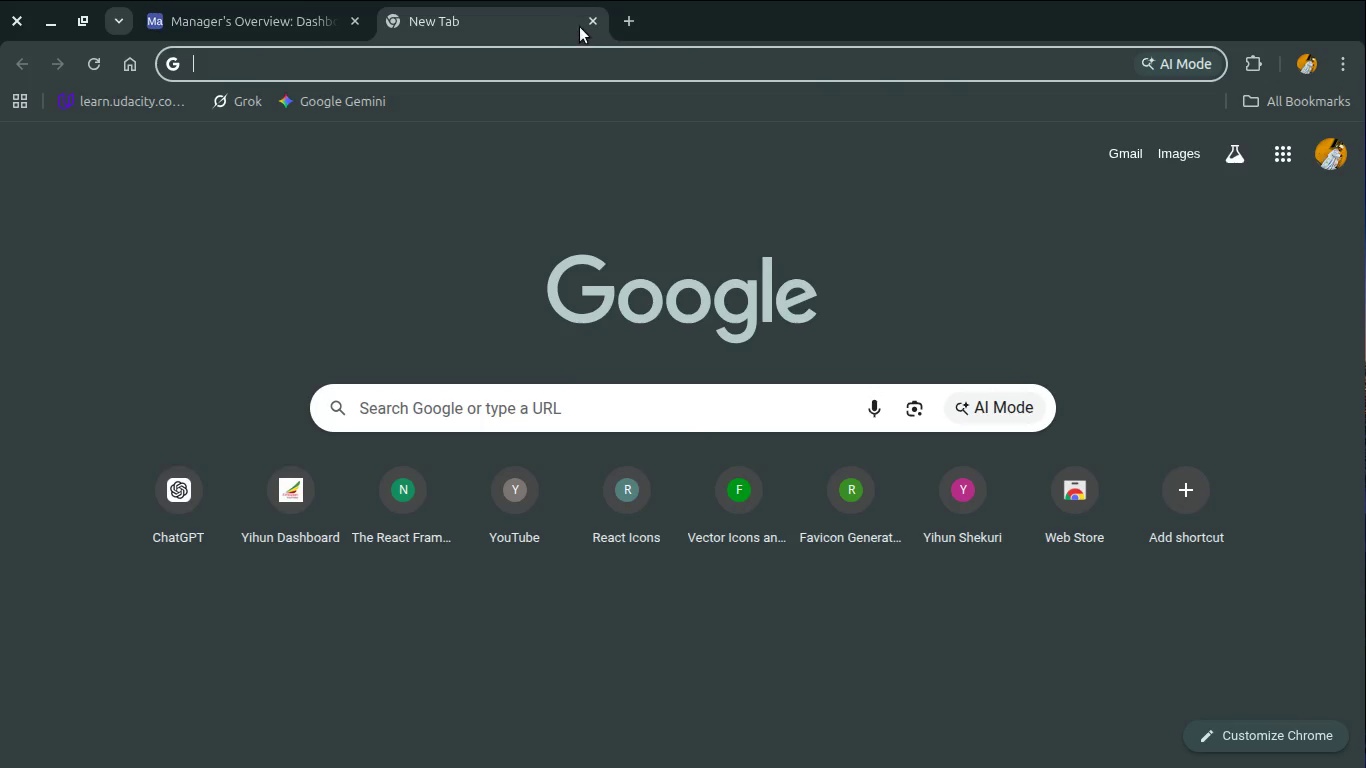 
left_click([588, 25])
 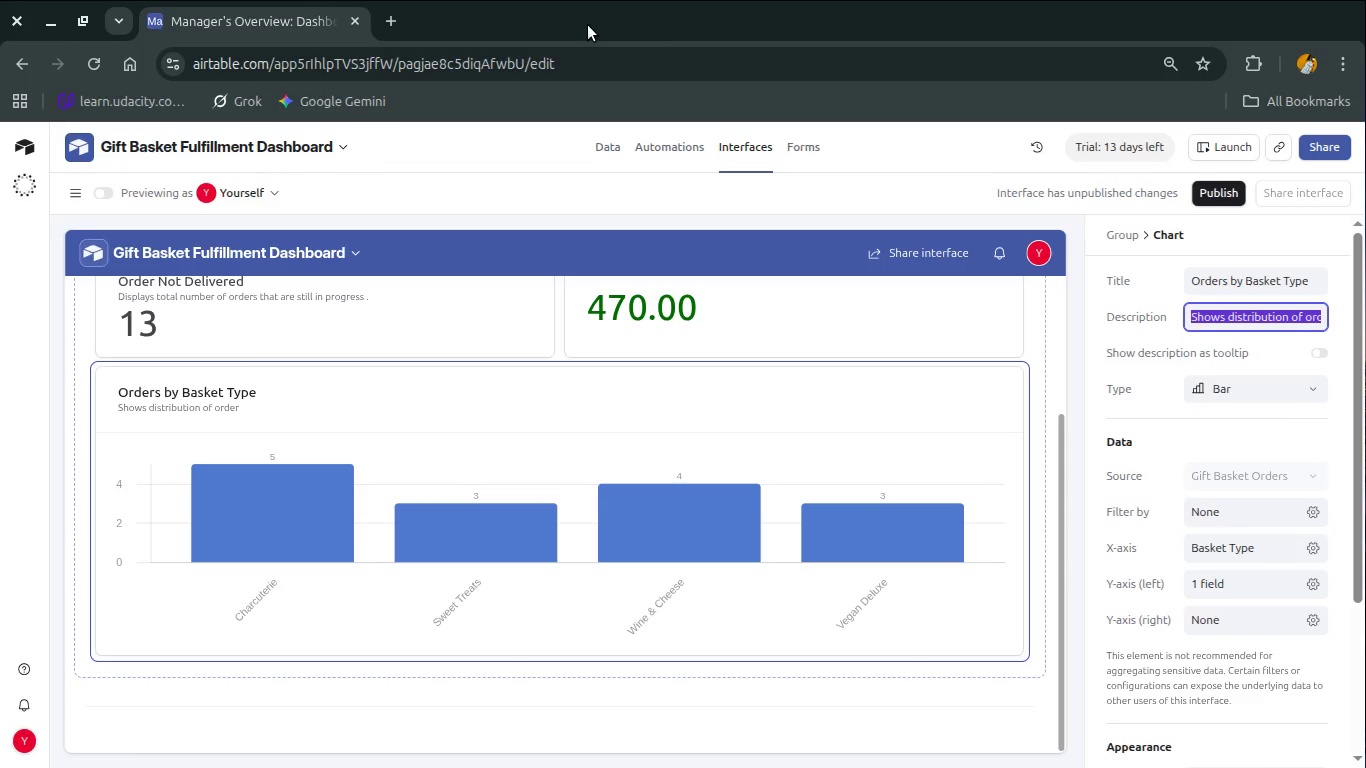 
wait(16.75)
 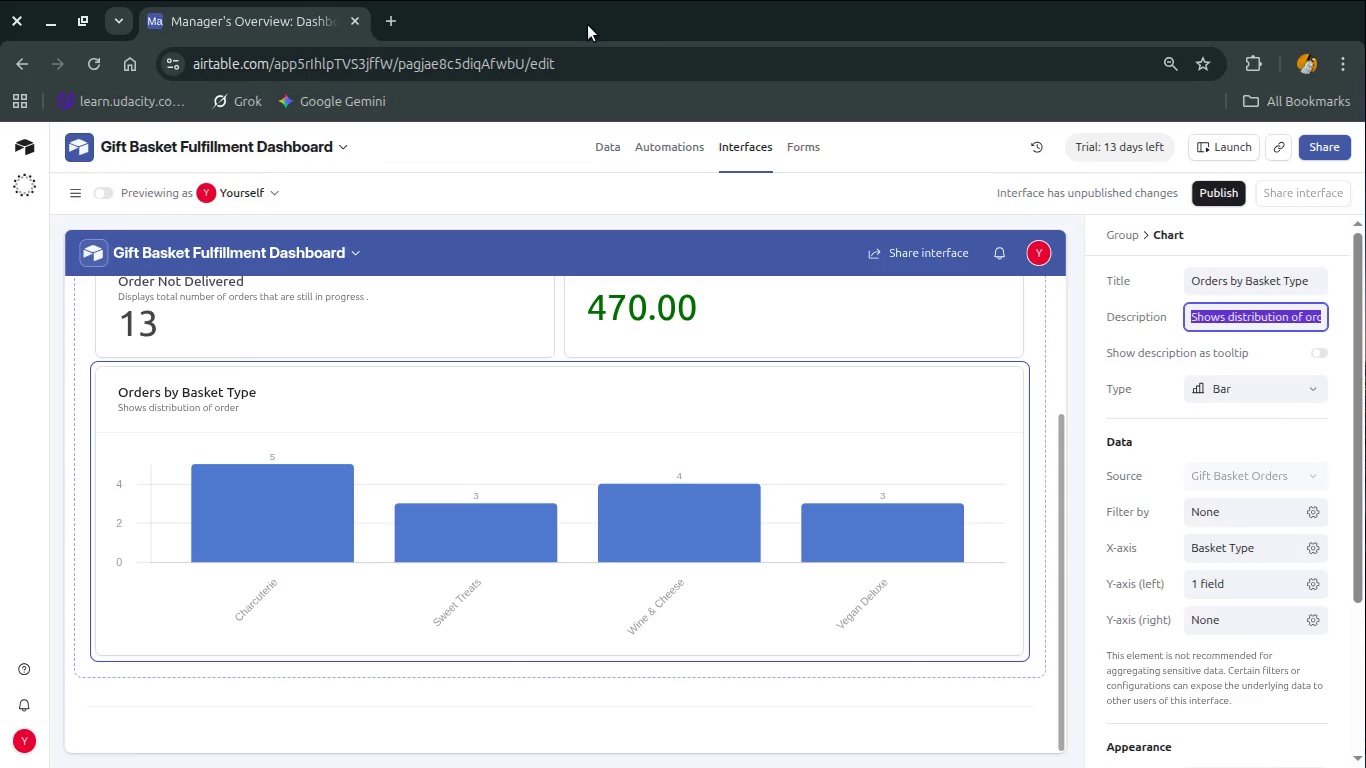 
key(Alt+AltLeft)
 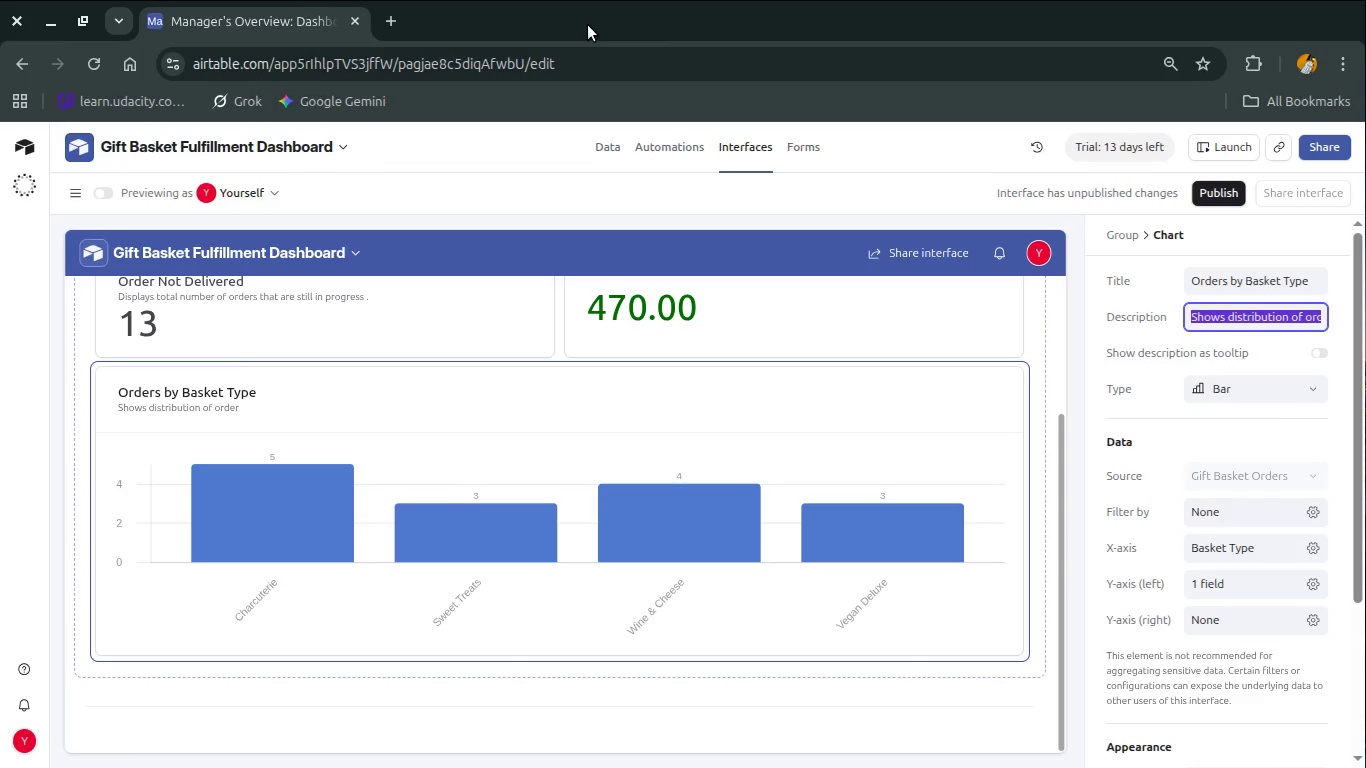 
key(Alt+Tab)